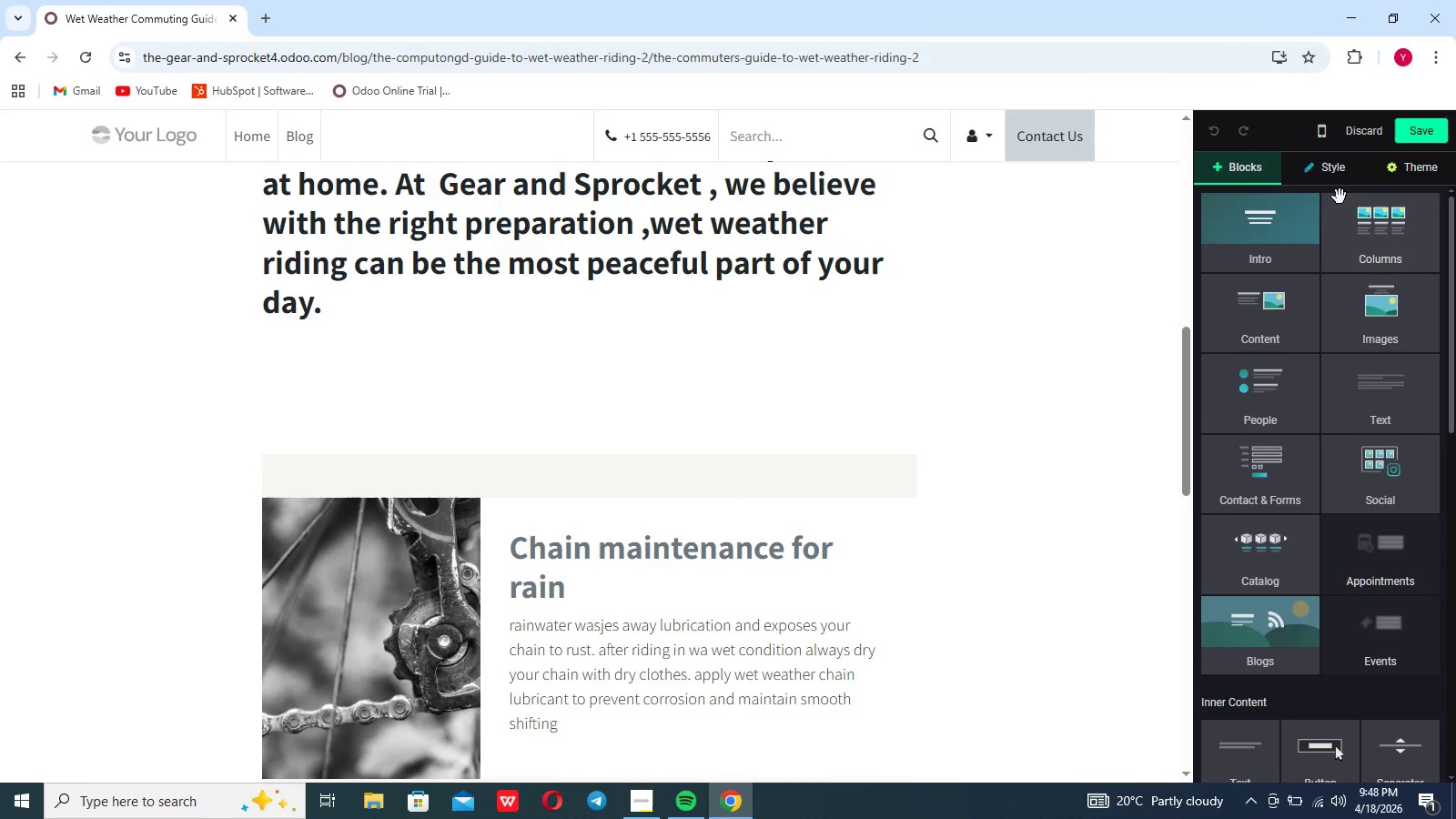 
left_click([1338, 177])
 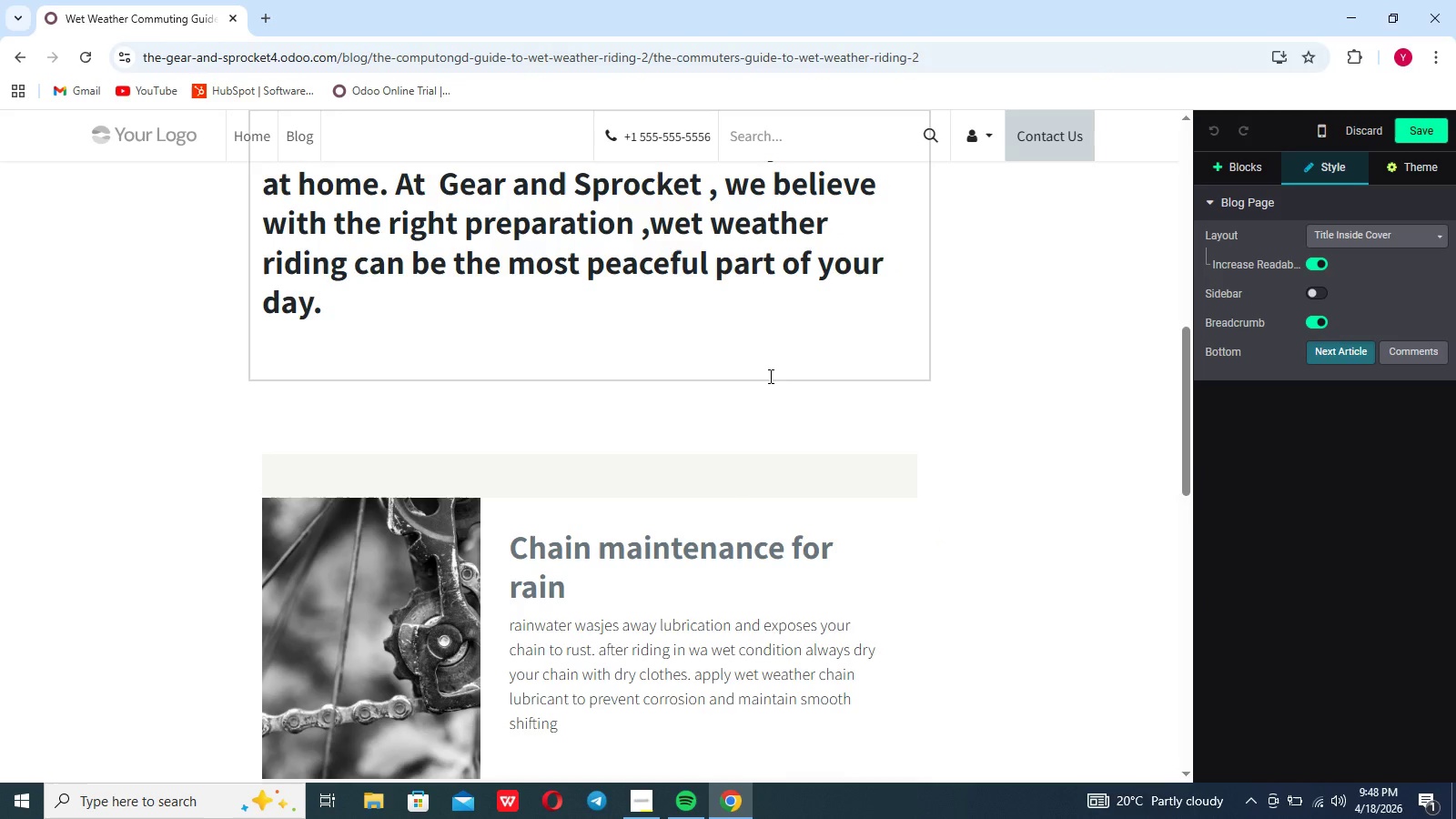 
left_click([788, 486])
 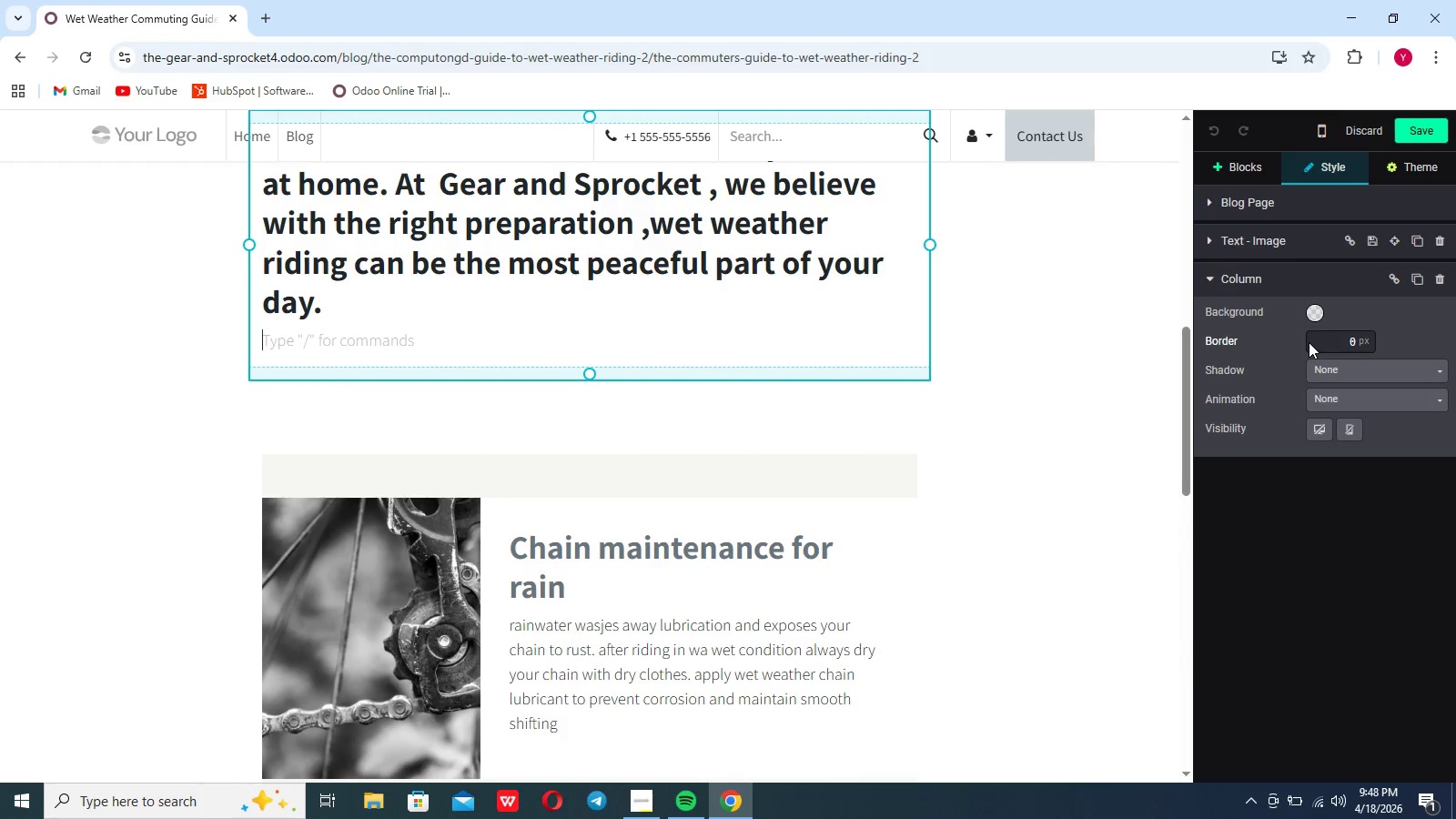 
left_click([1346, 394])
 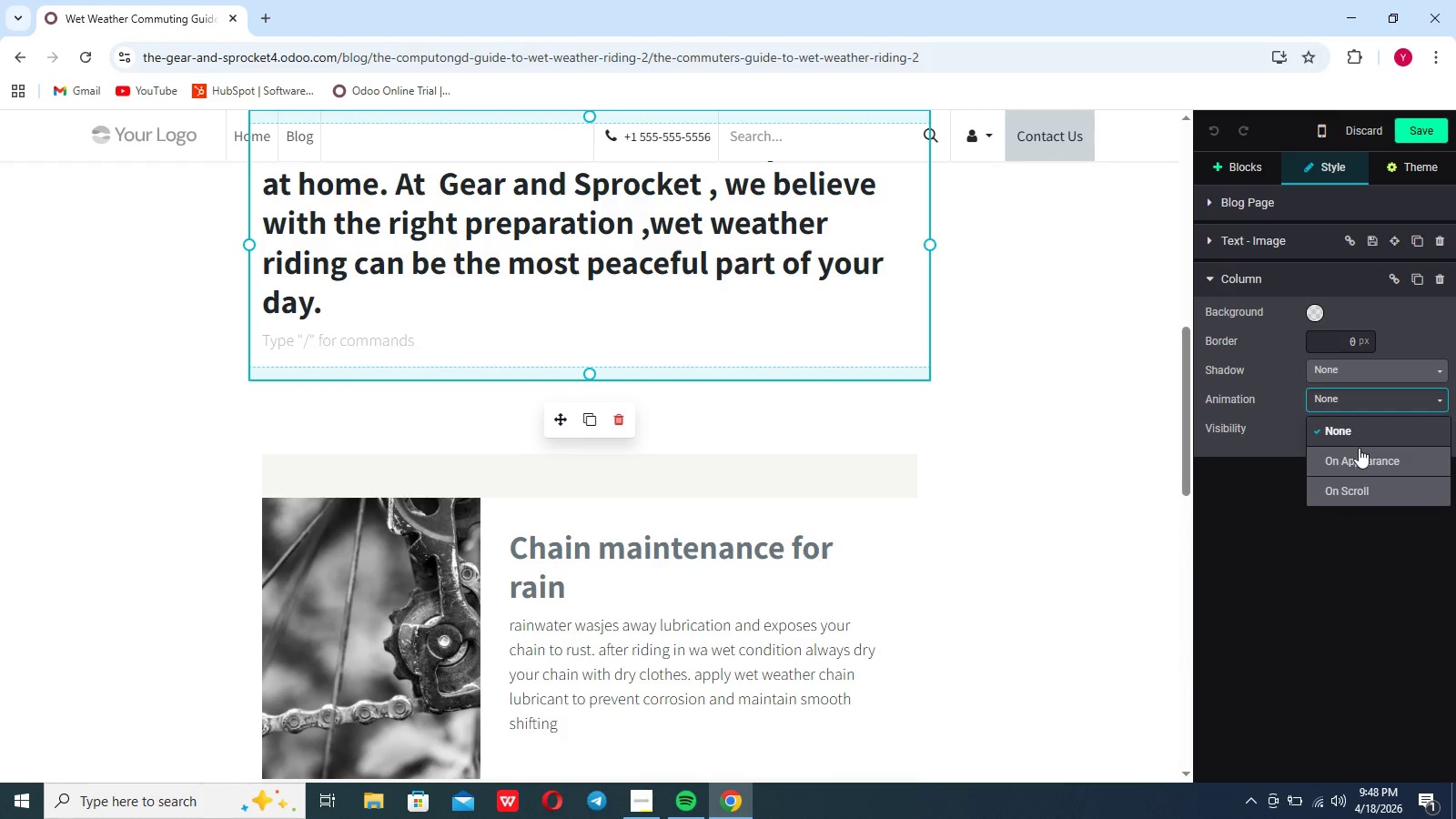 
left_click([1359, 460])
 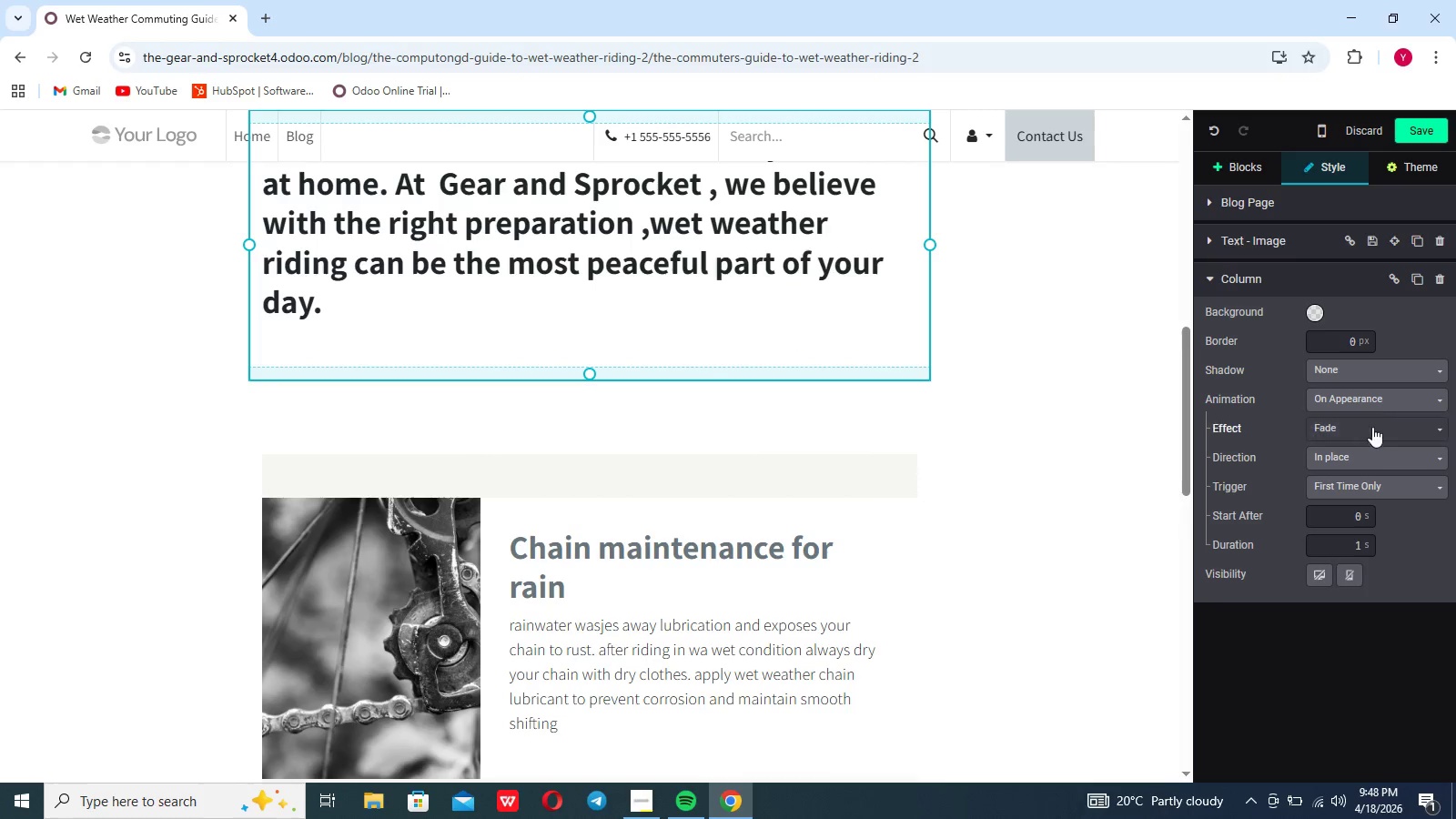 
left_click([1379, 428])
 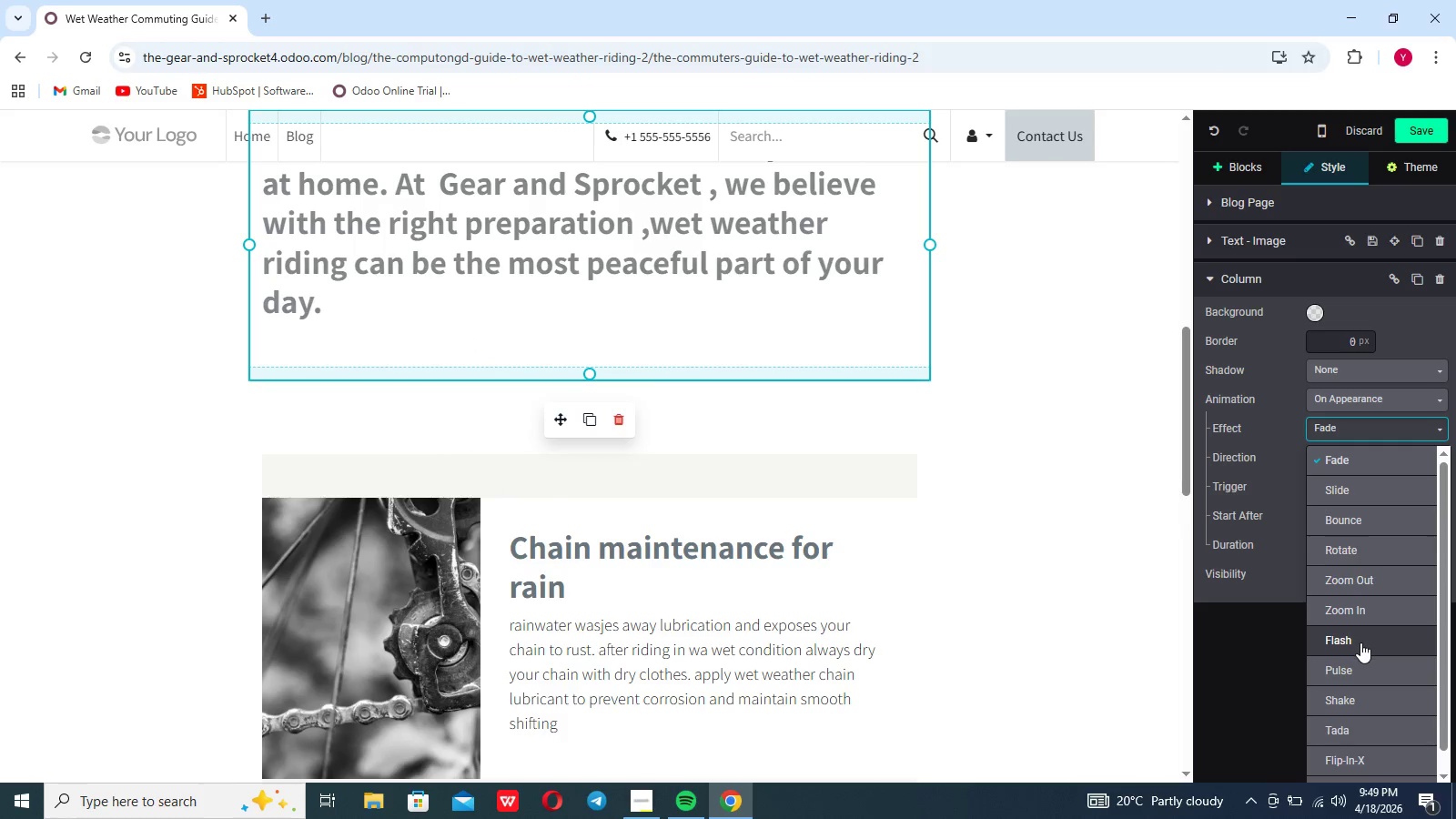 
wait(13.33)
 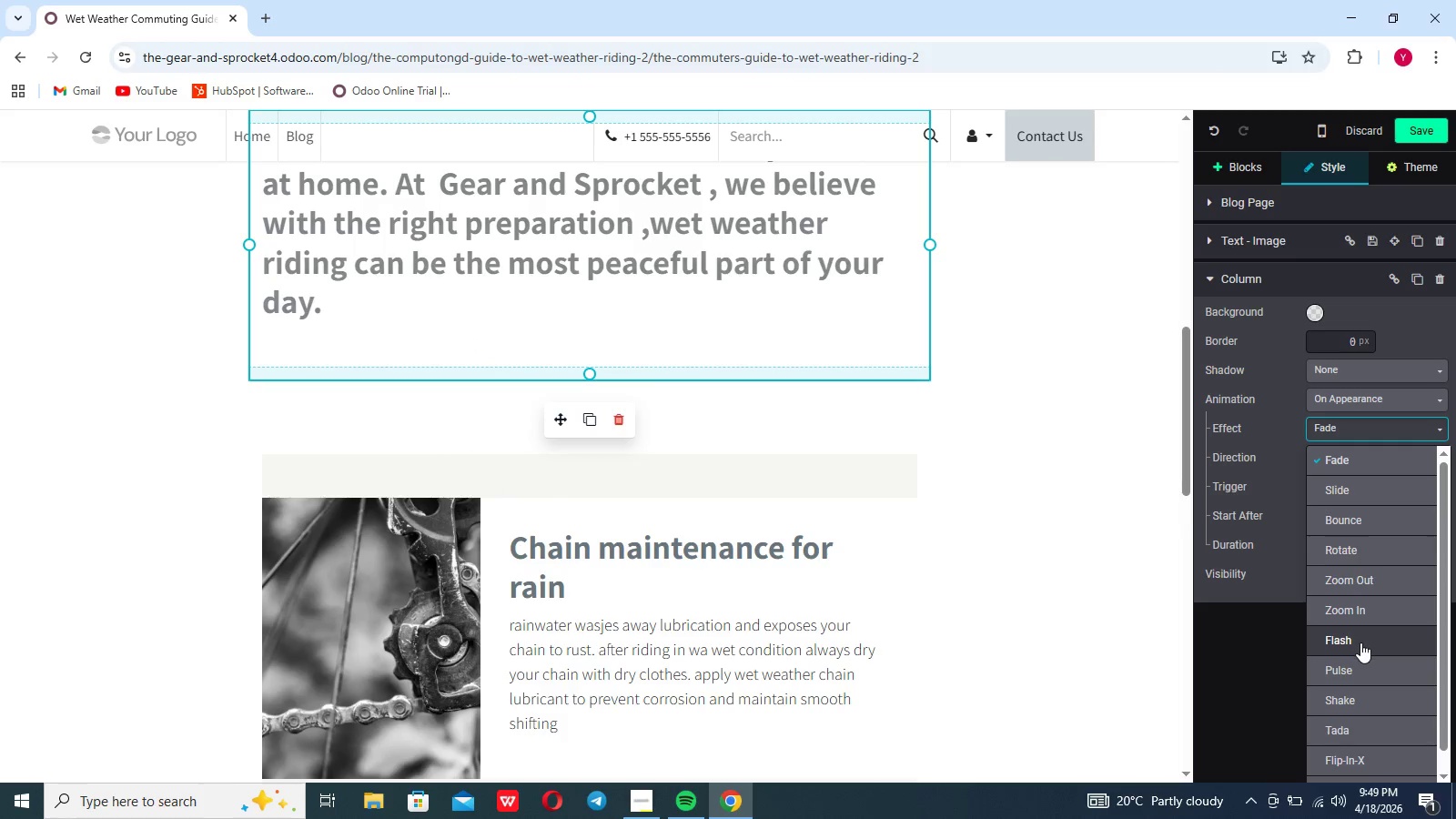 
left_click([1367, 587])
 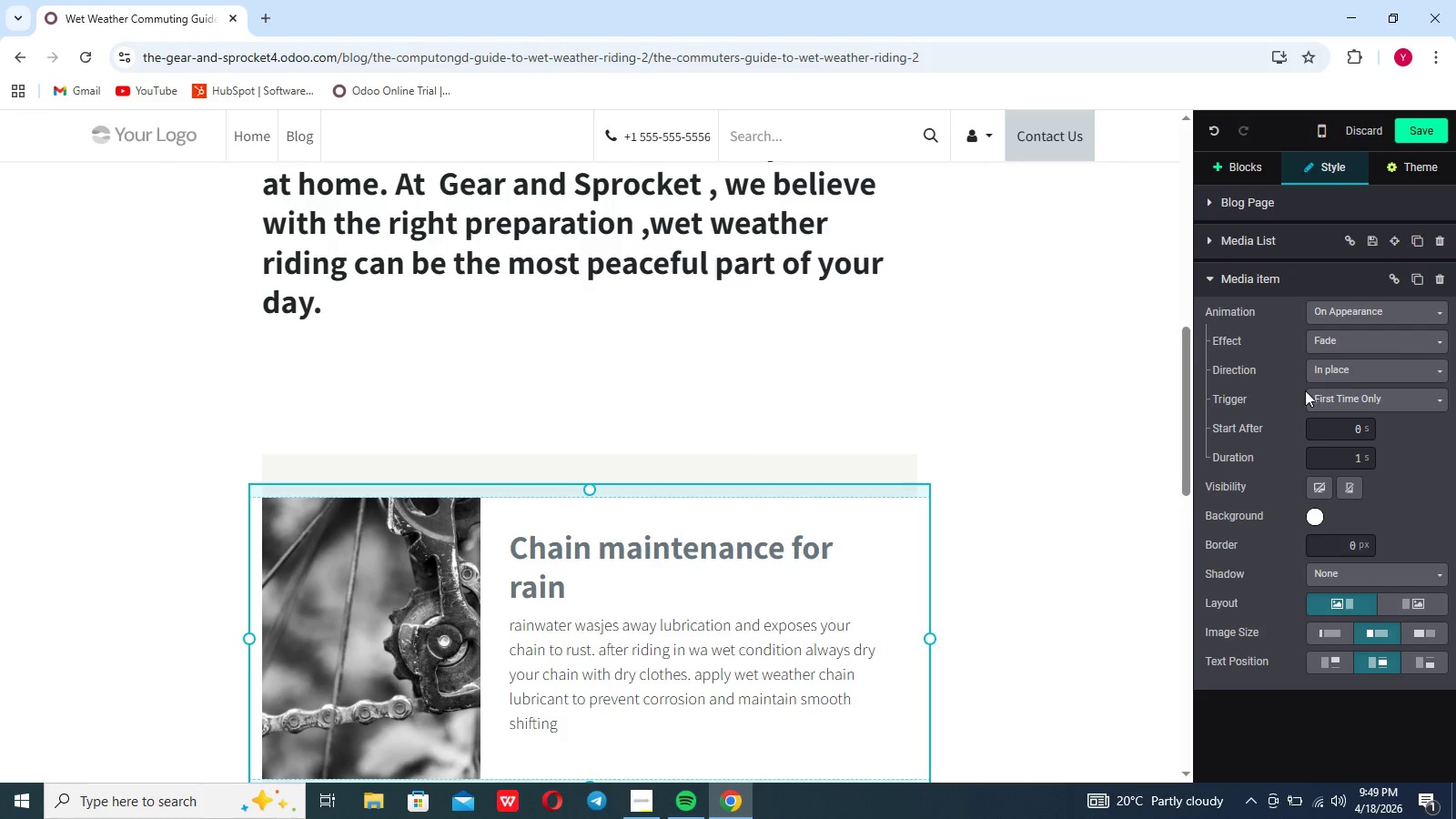 
wait(6.59)
 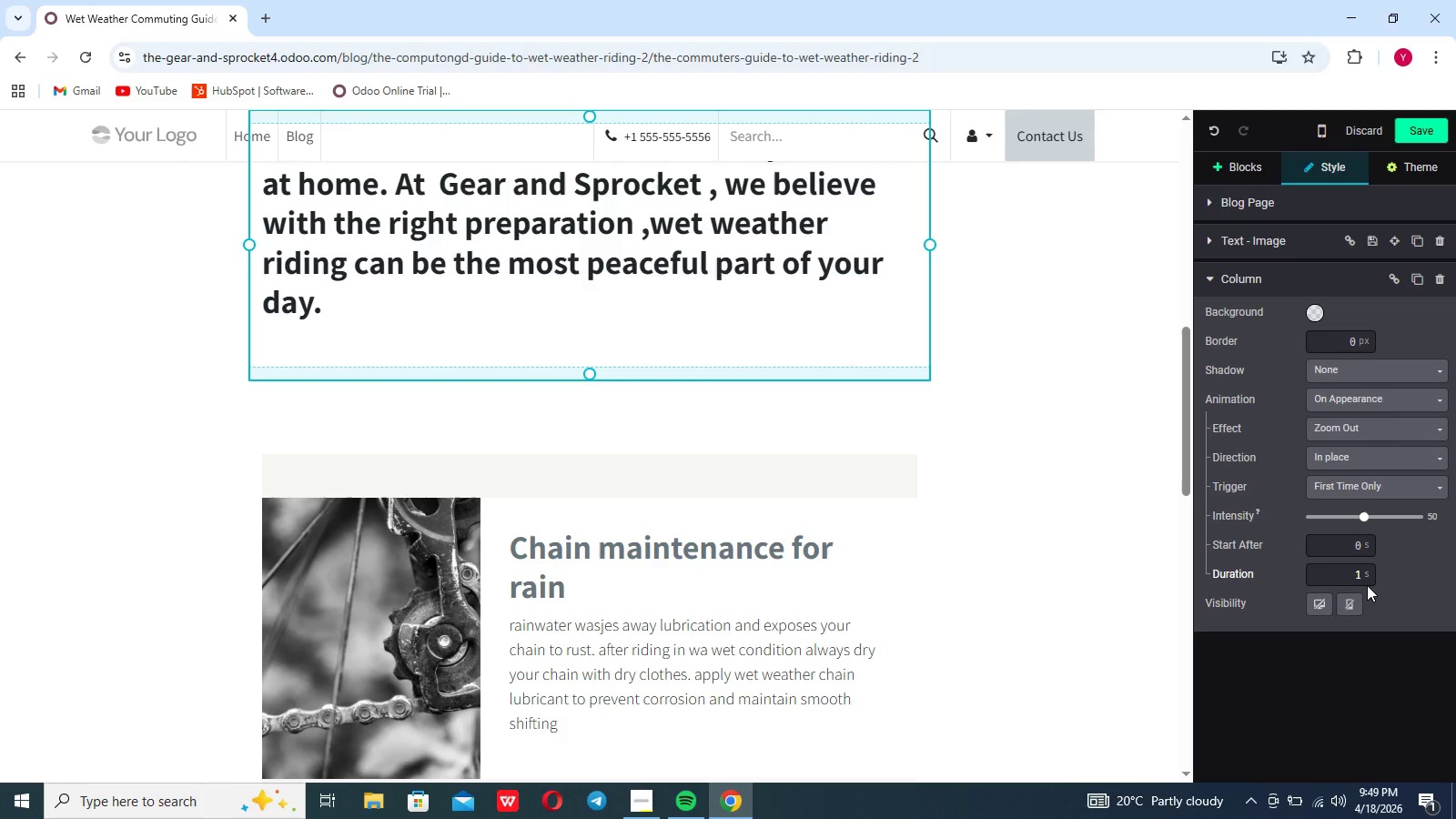 
left_click([1390, 346])
 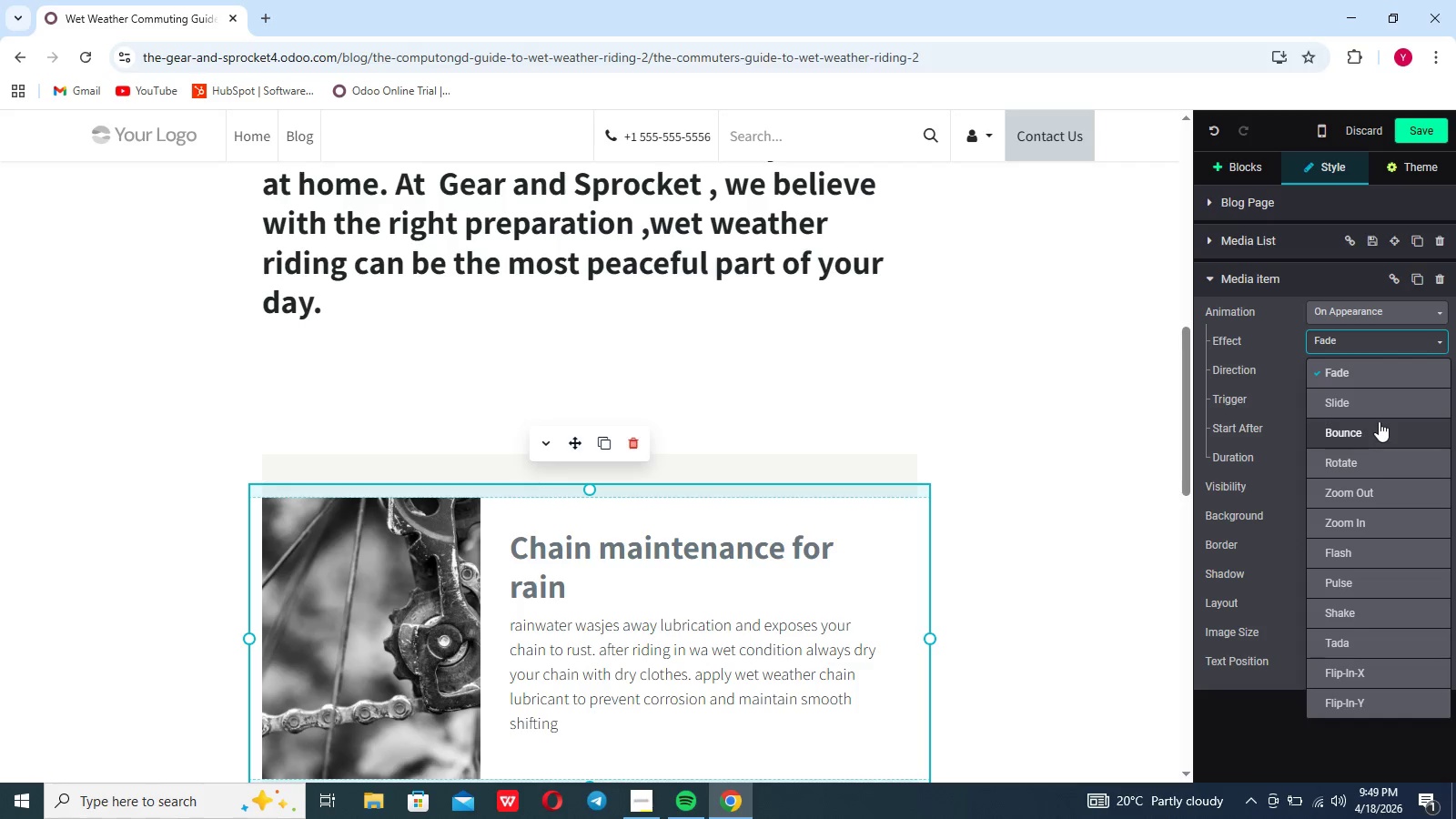 
wait(5.05)
 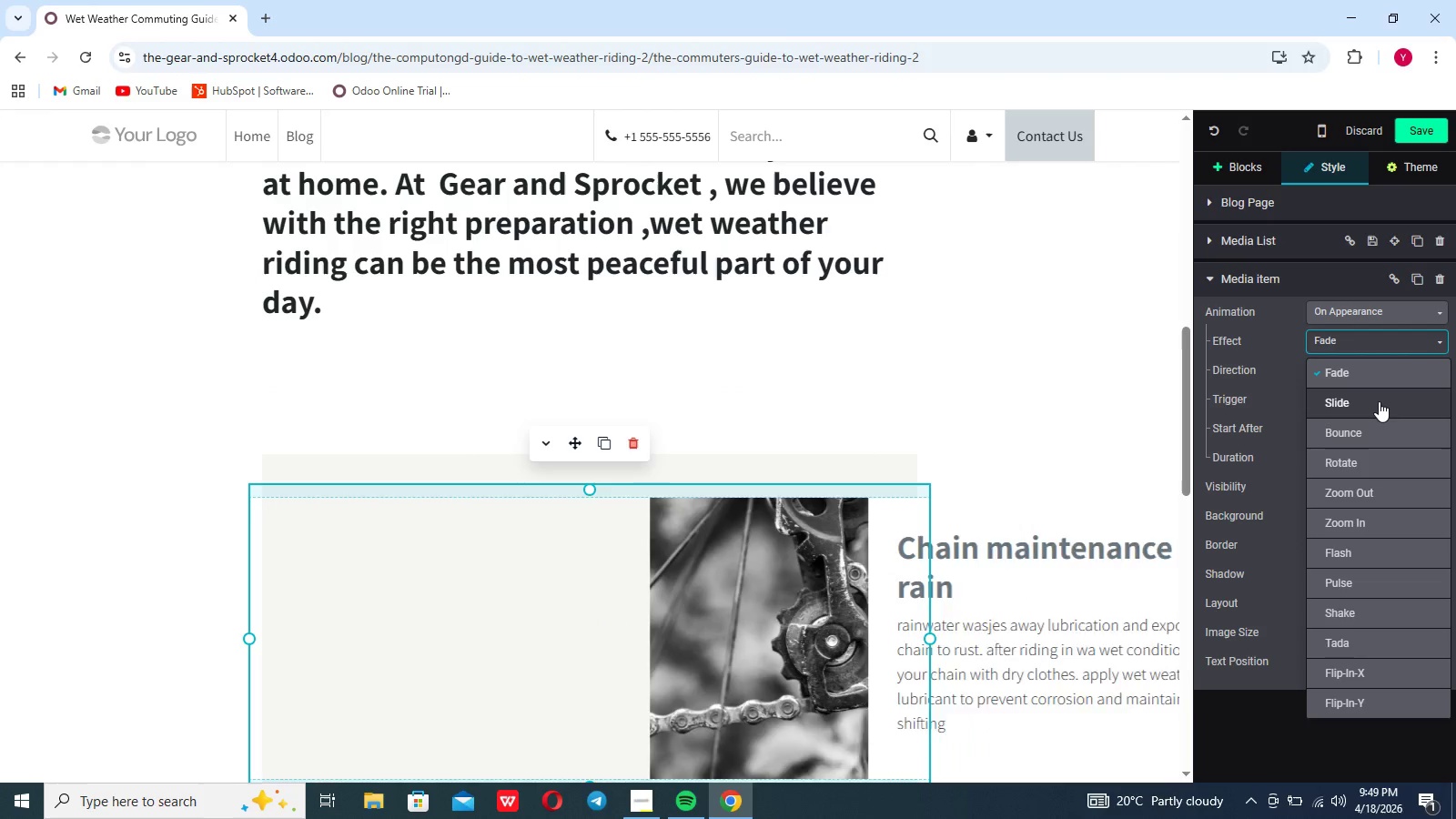 
left_click([1378, 413])
 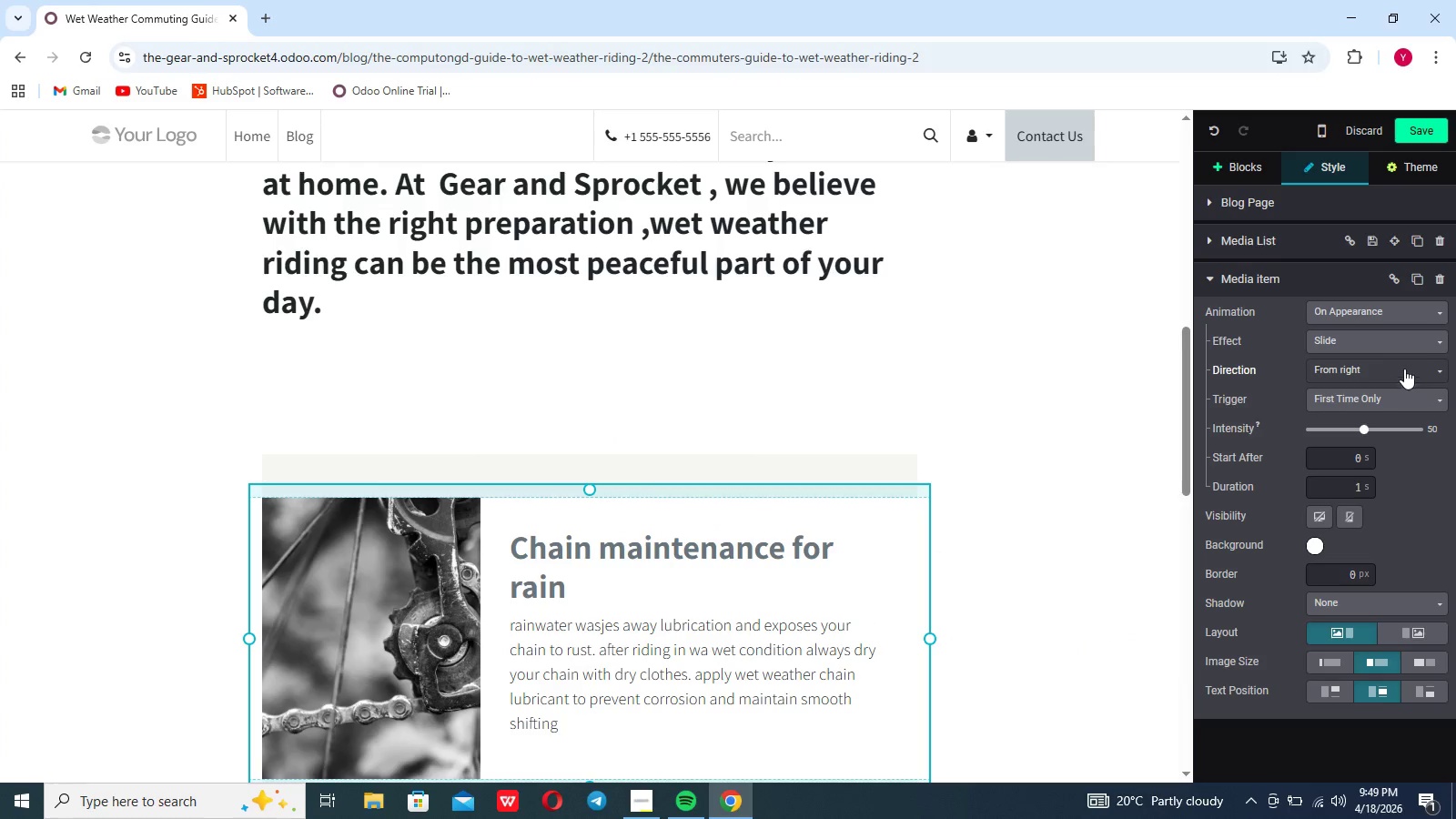 
wait(5.7)
 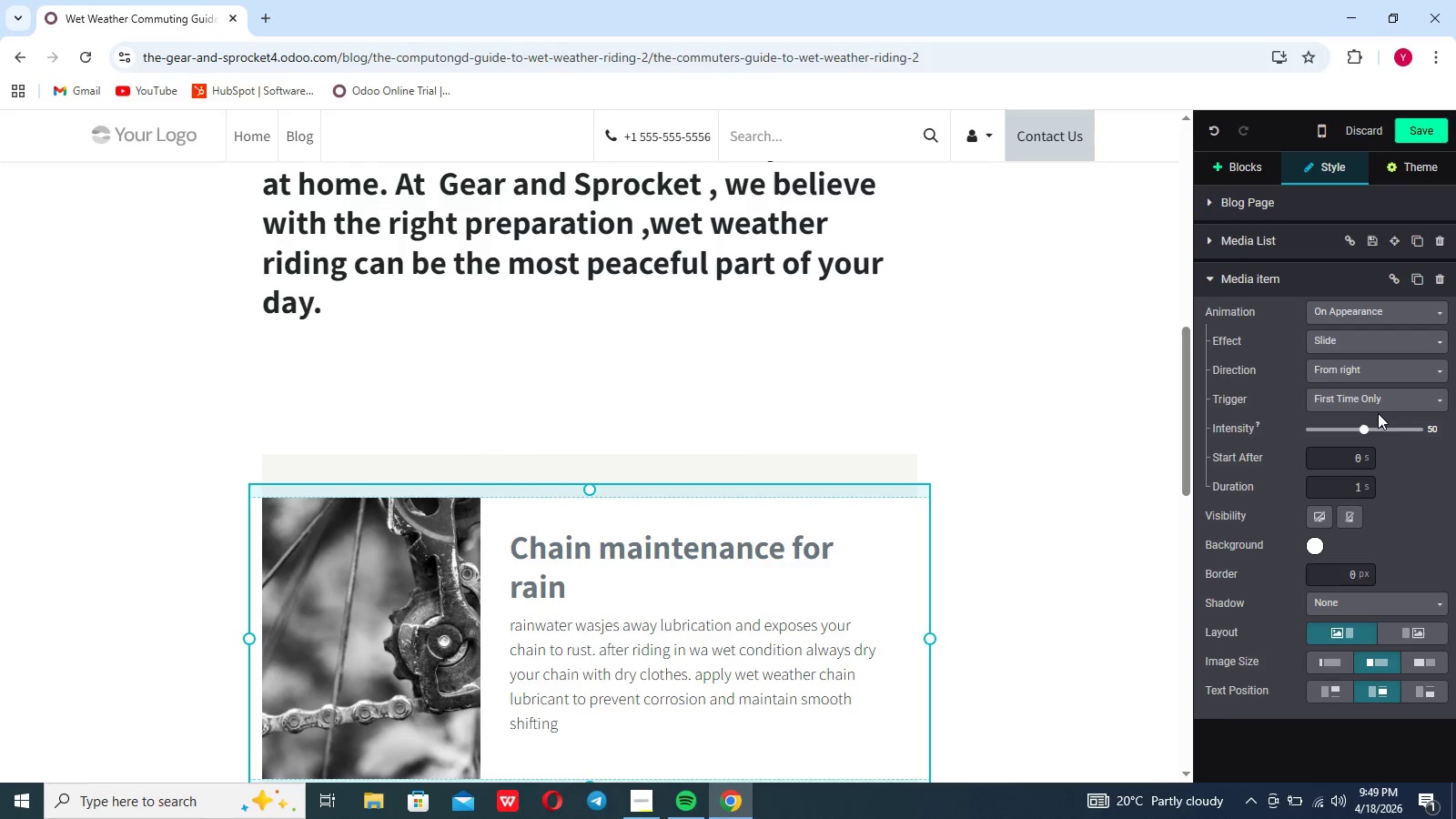 
left_click([1406, 317])
 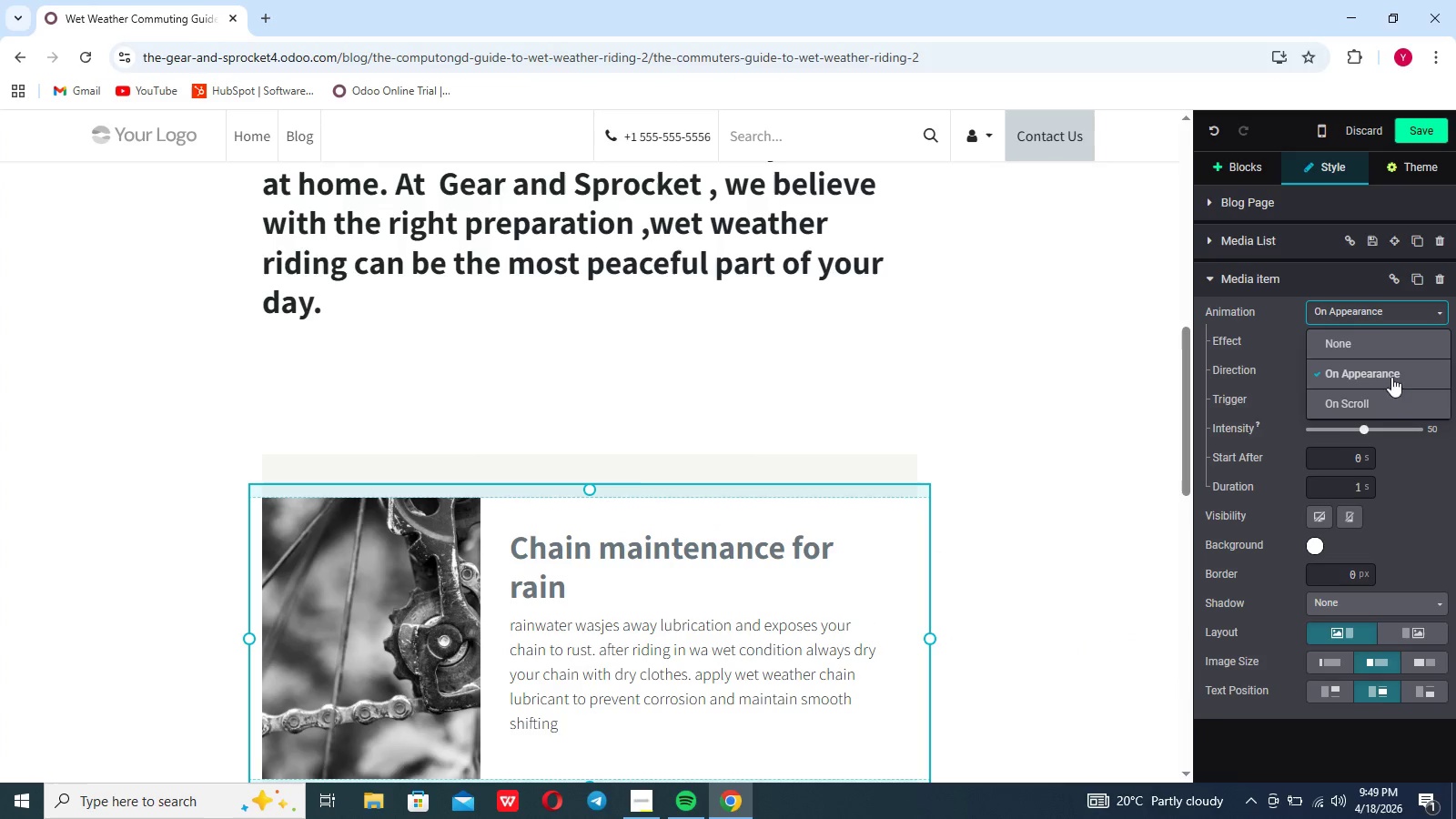 
left_click([1386, 402])
 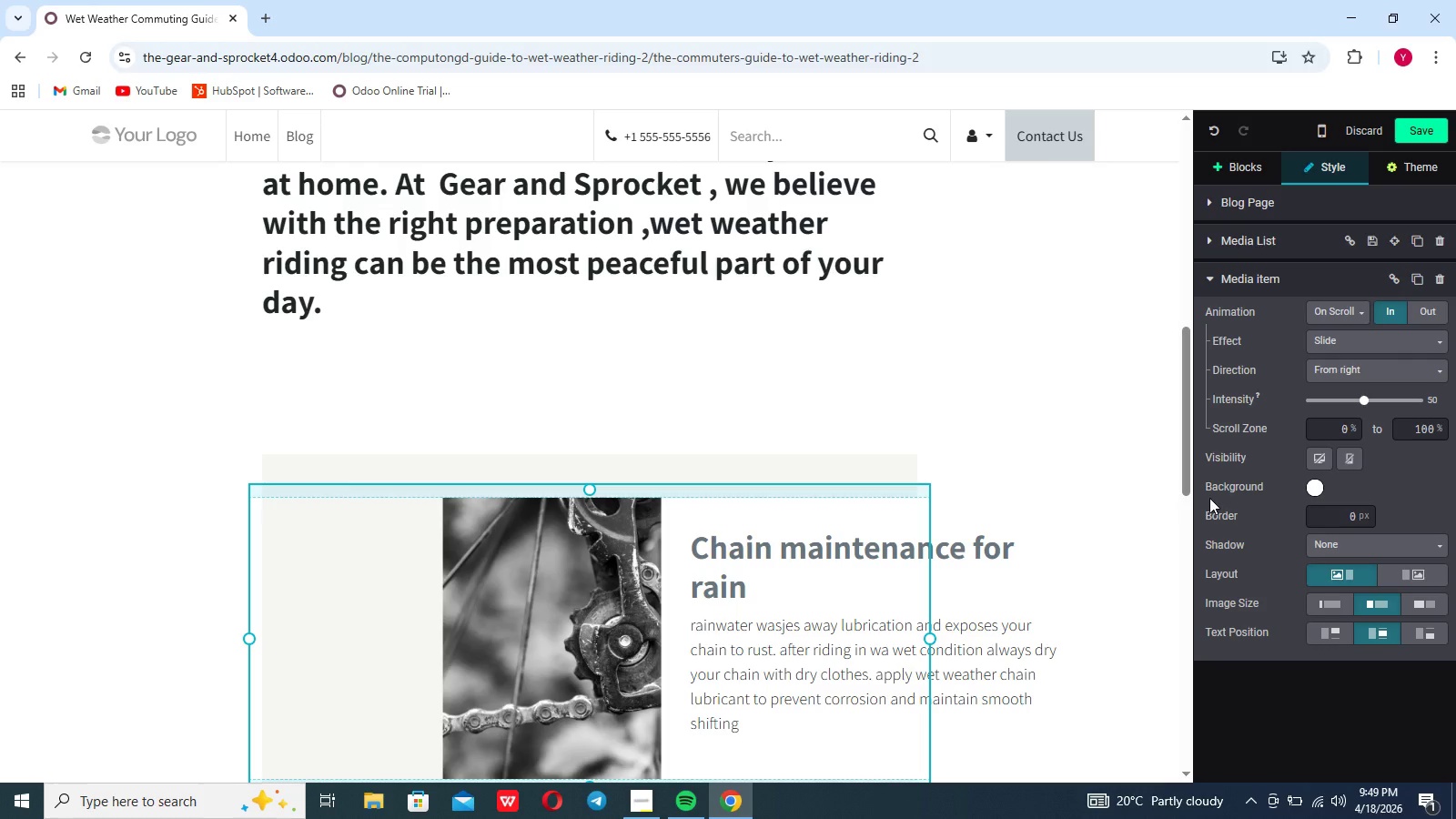 
scroll: coordinate [1100, 559], scroll_direction: down, amount: 13.0
 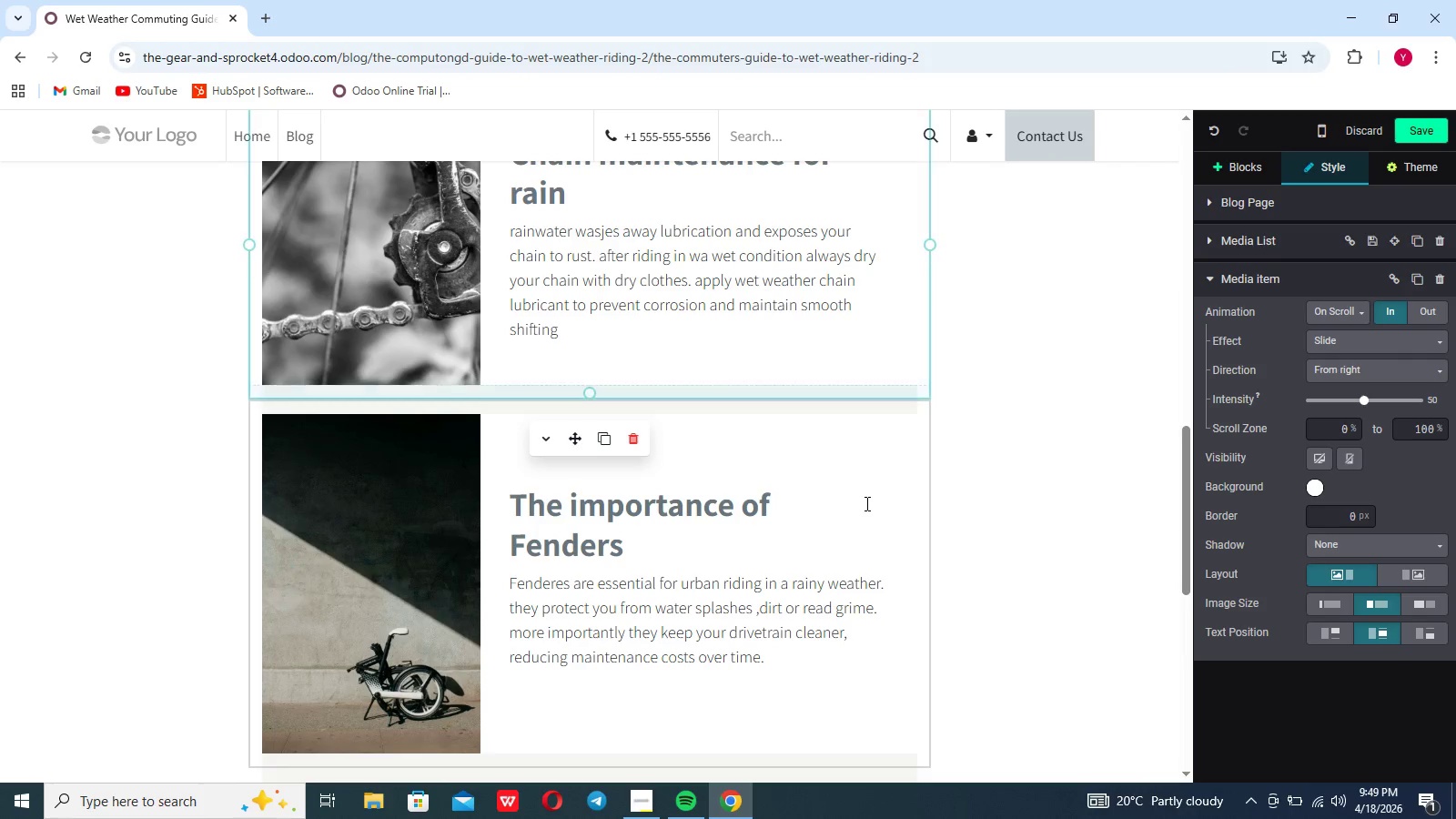 
double_click([865, 503])
 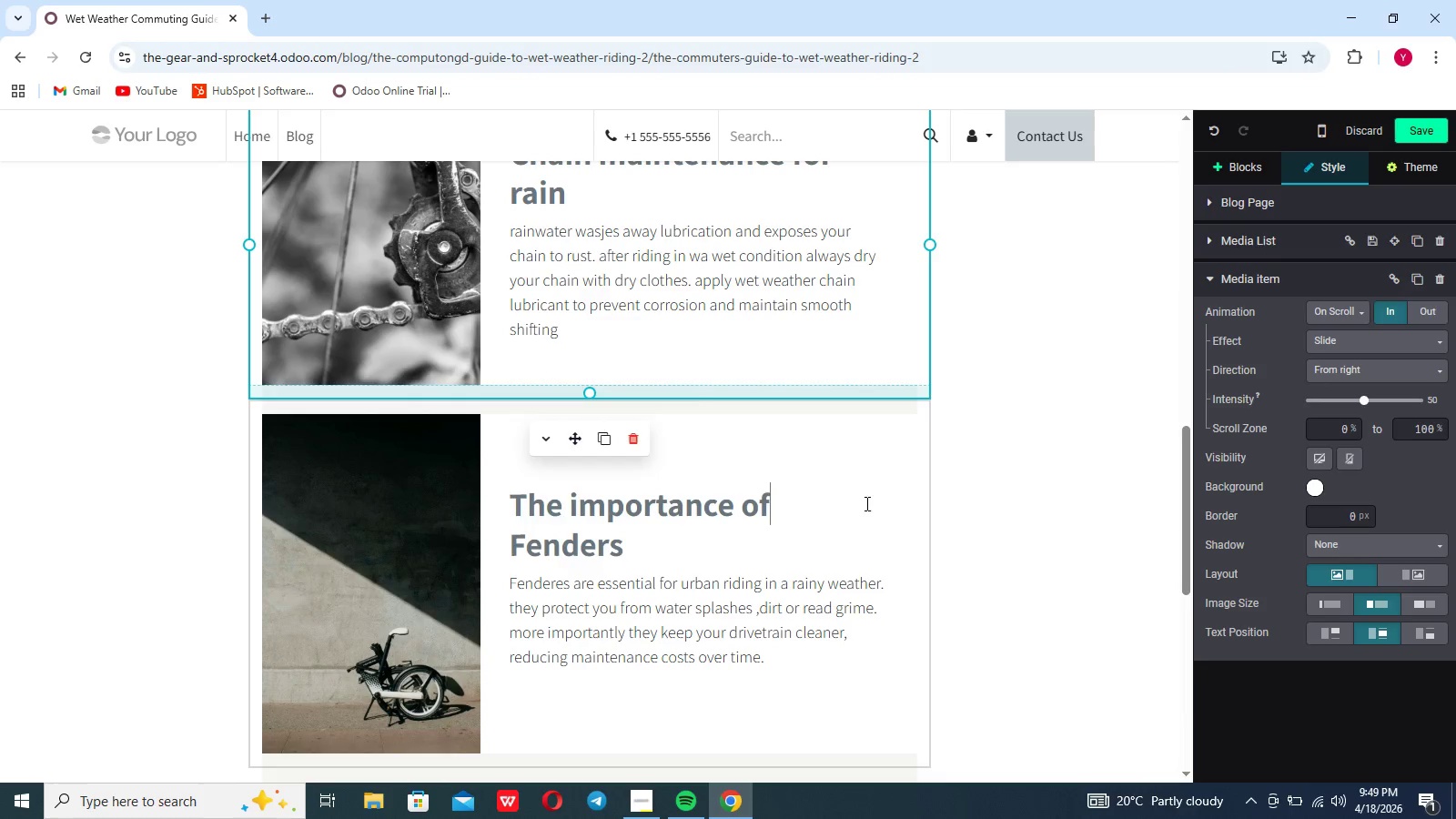 
triple_click([865, 503])
 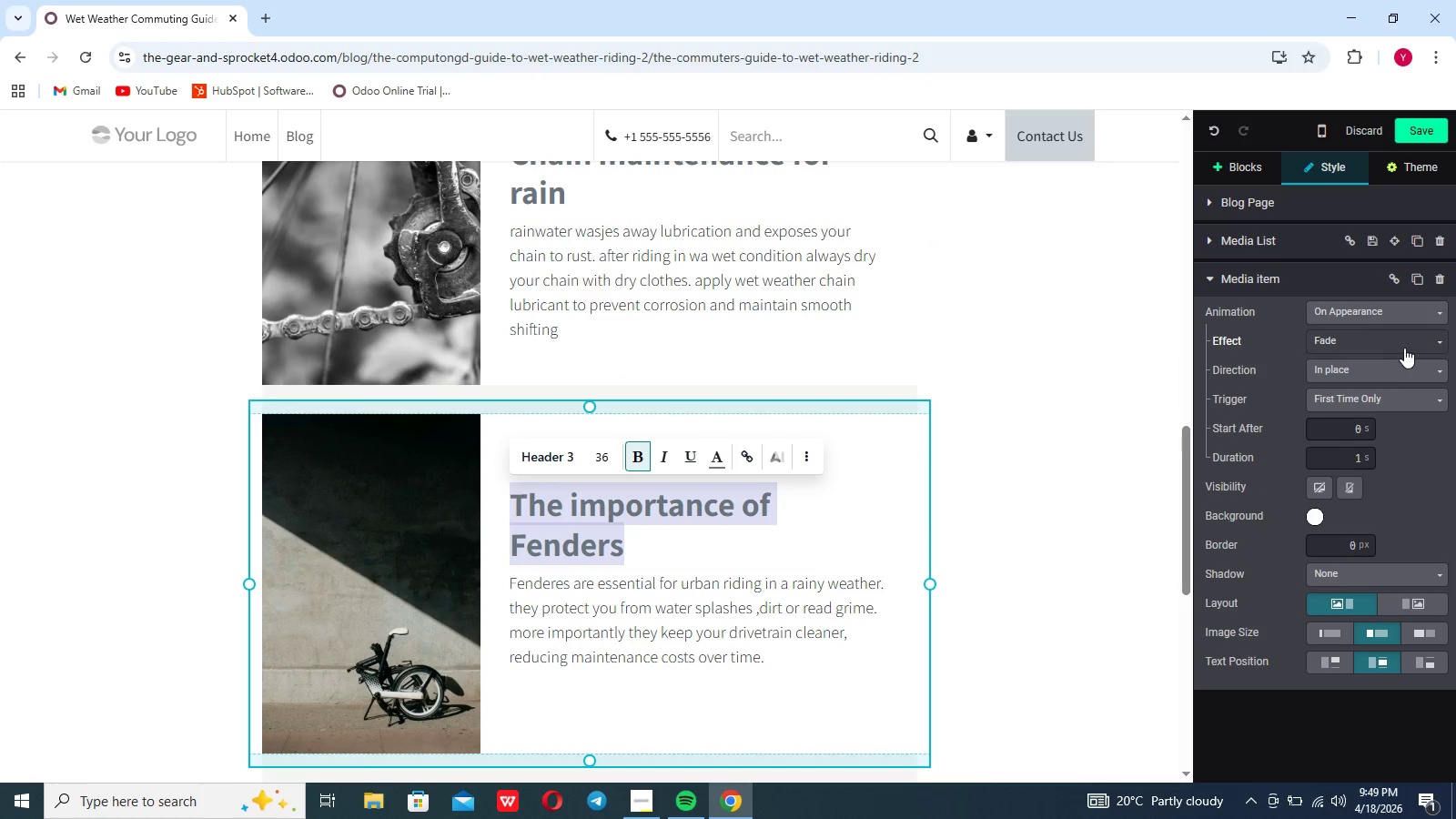 
left_click([1404, 346])
 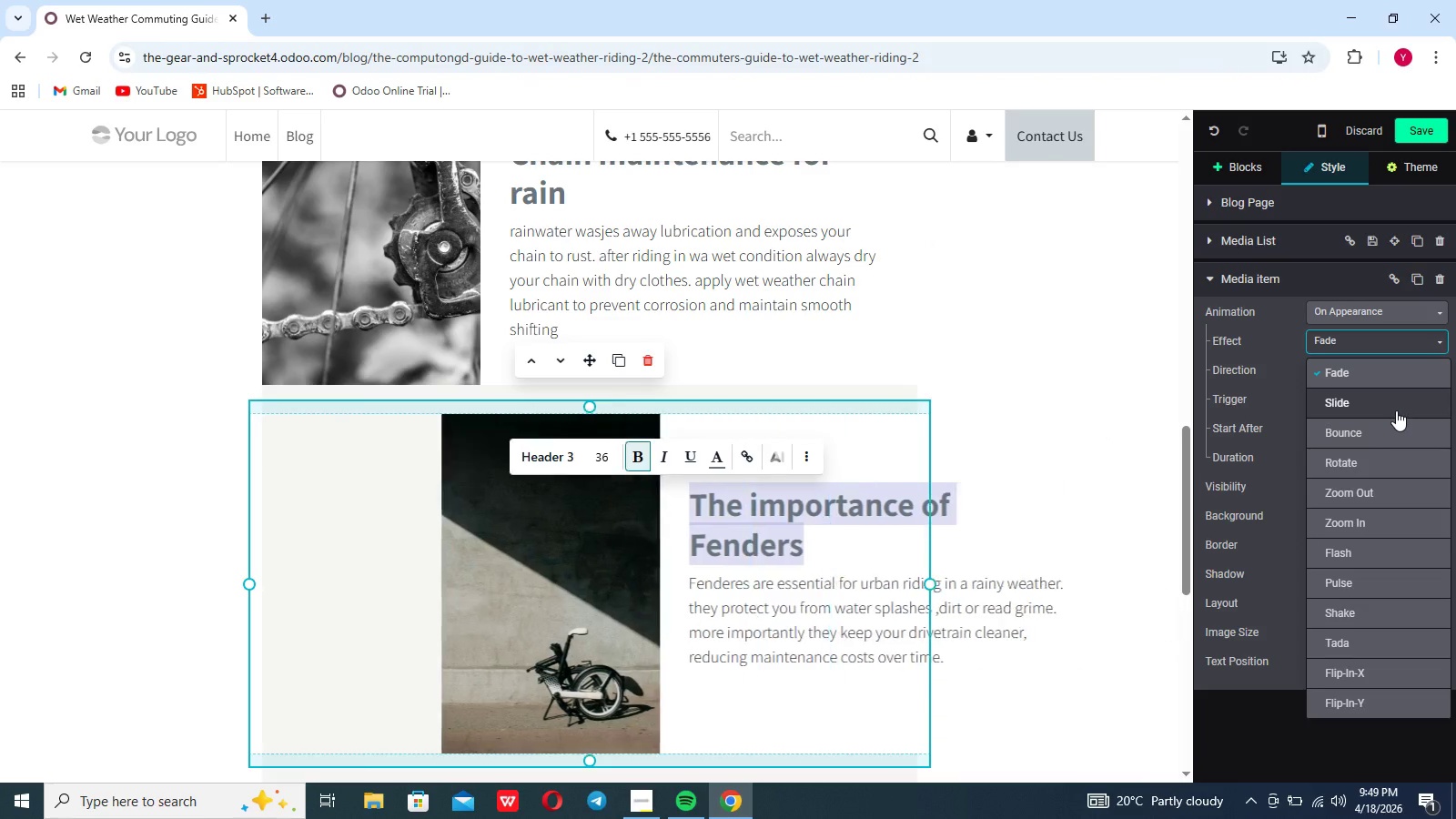 
left_click([1396, 410])
 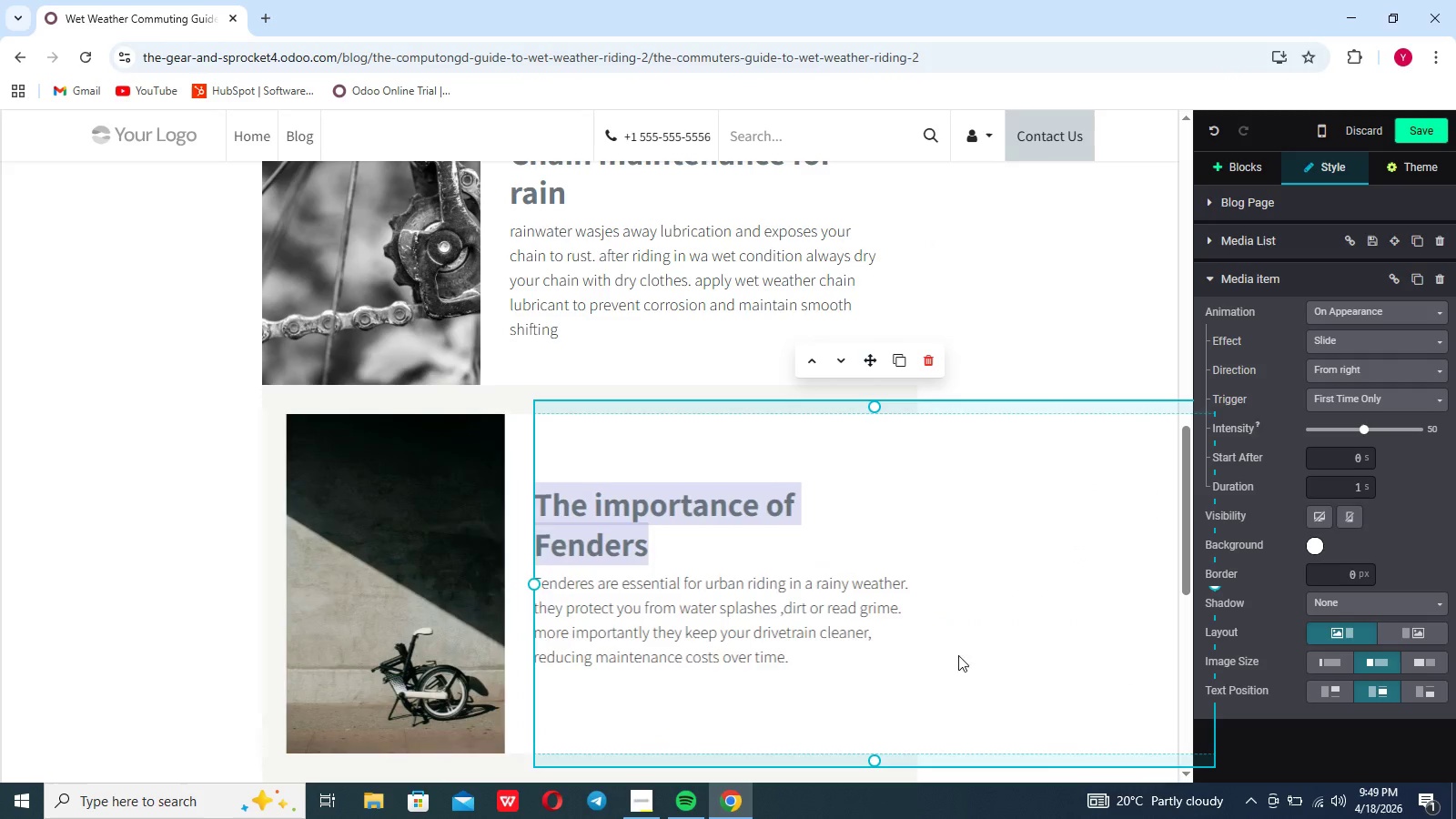 
scroll: coordinate [937, 667], scroll_direction: down, amount: 12.0
 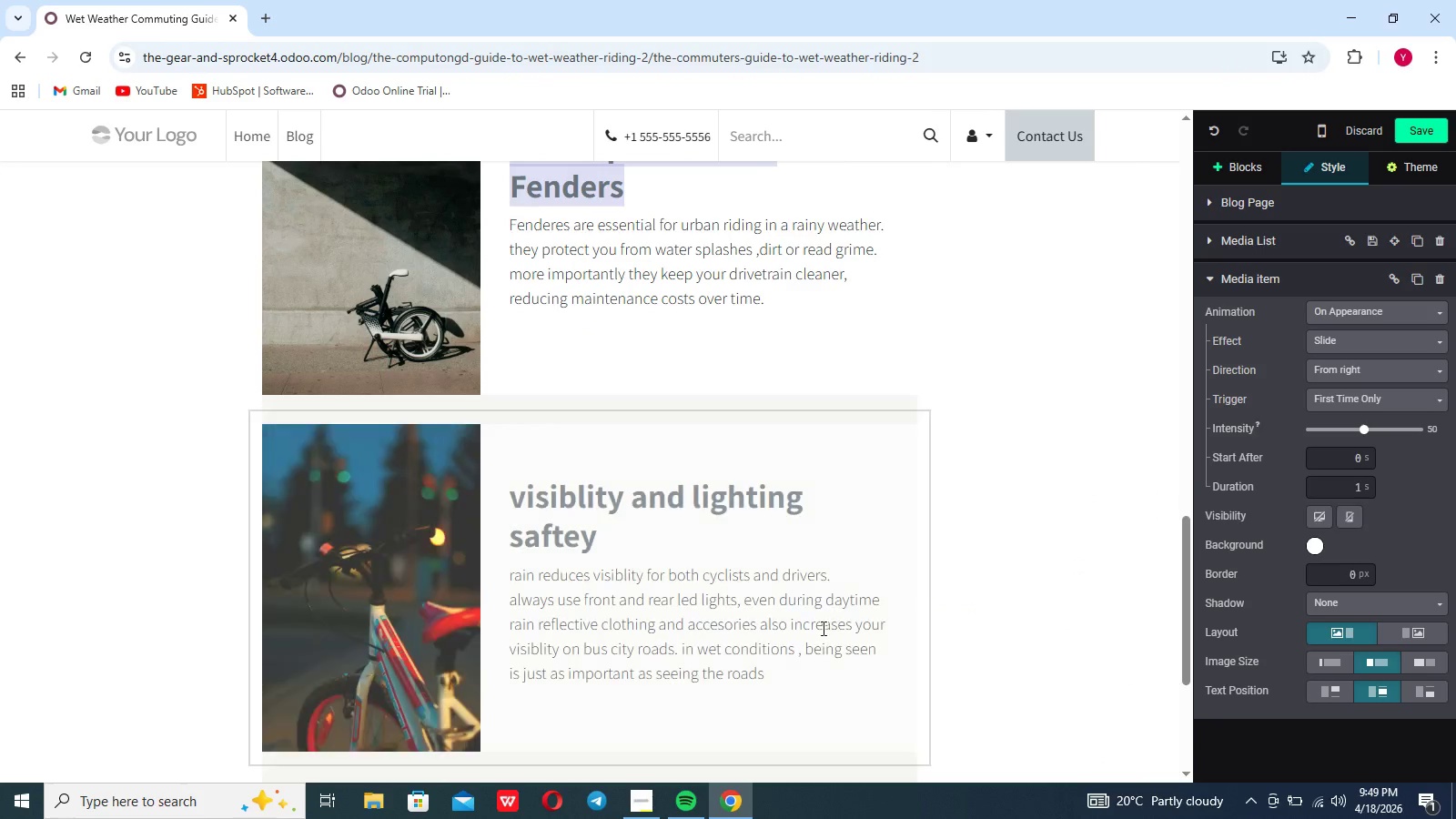 
left_click([822, 628])
 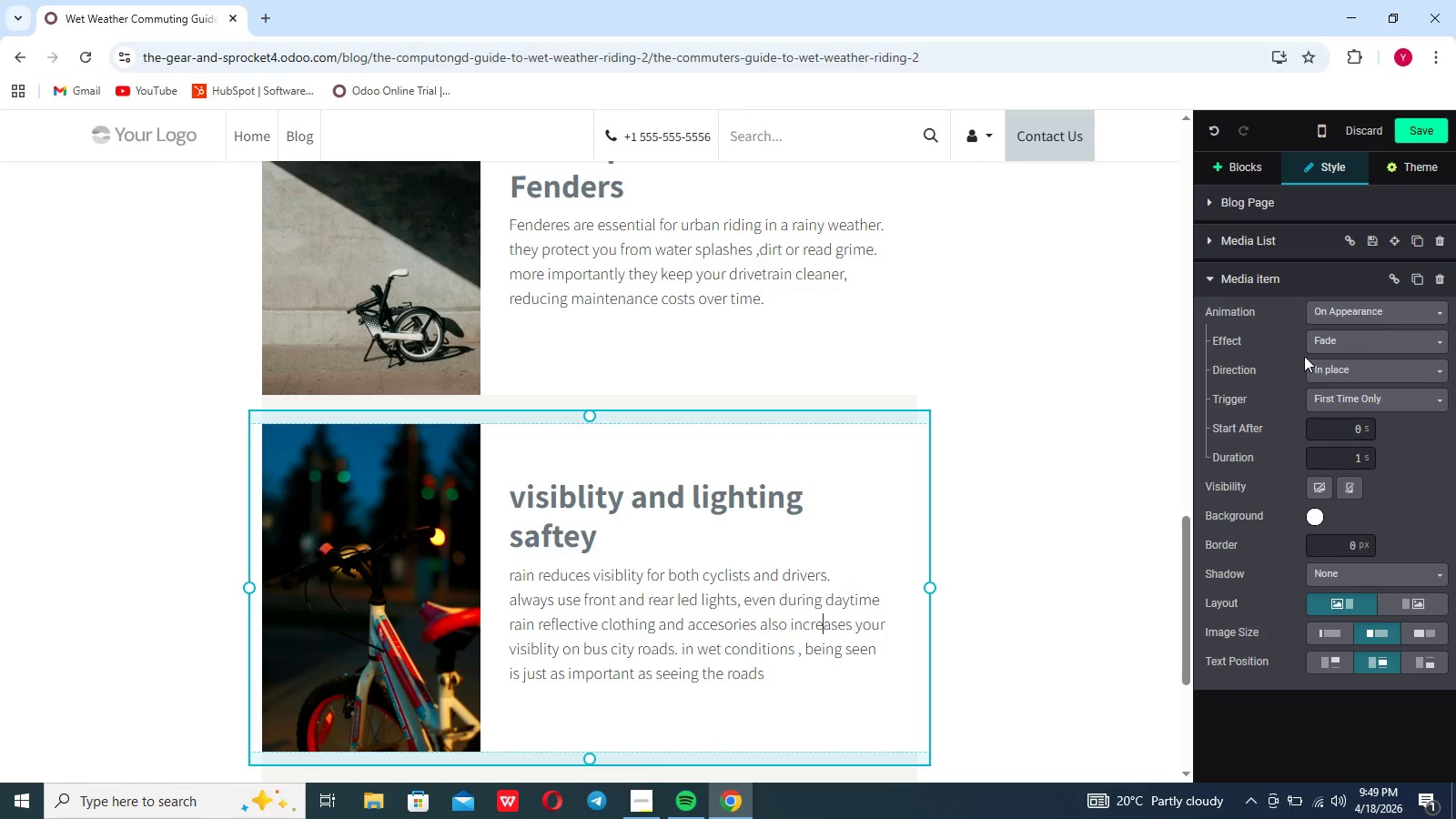 
left_click([1360, 344])
 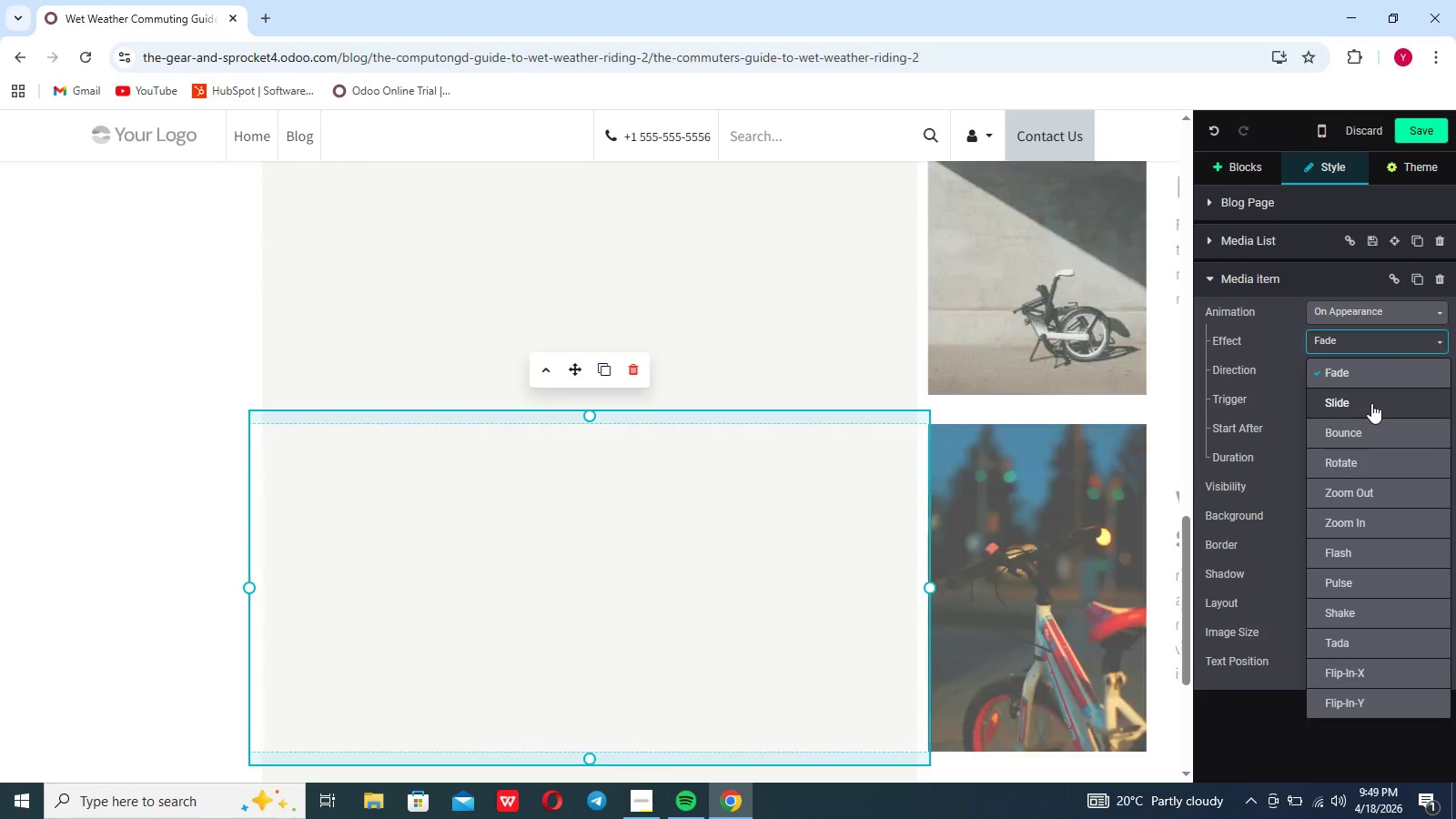 
left_click([1371, 403])
 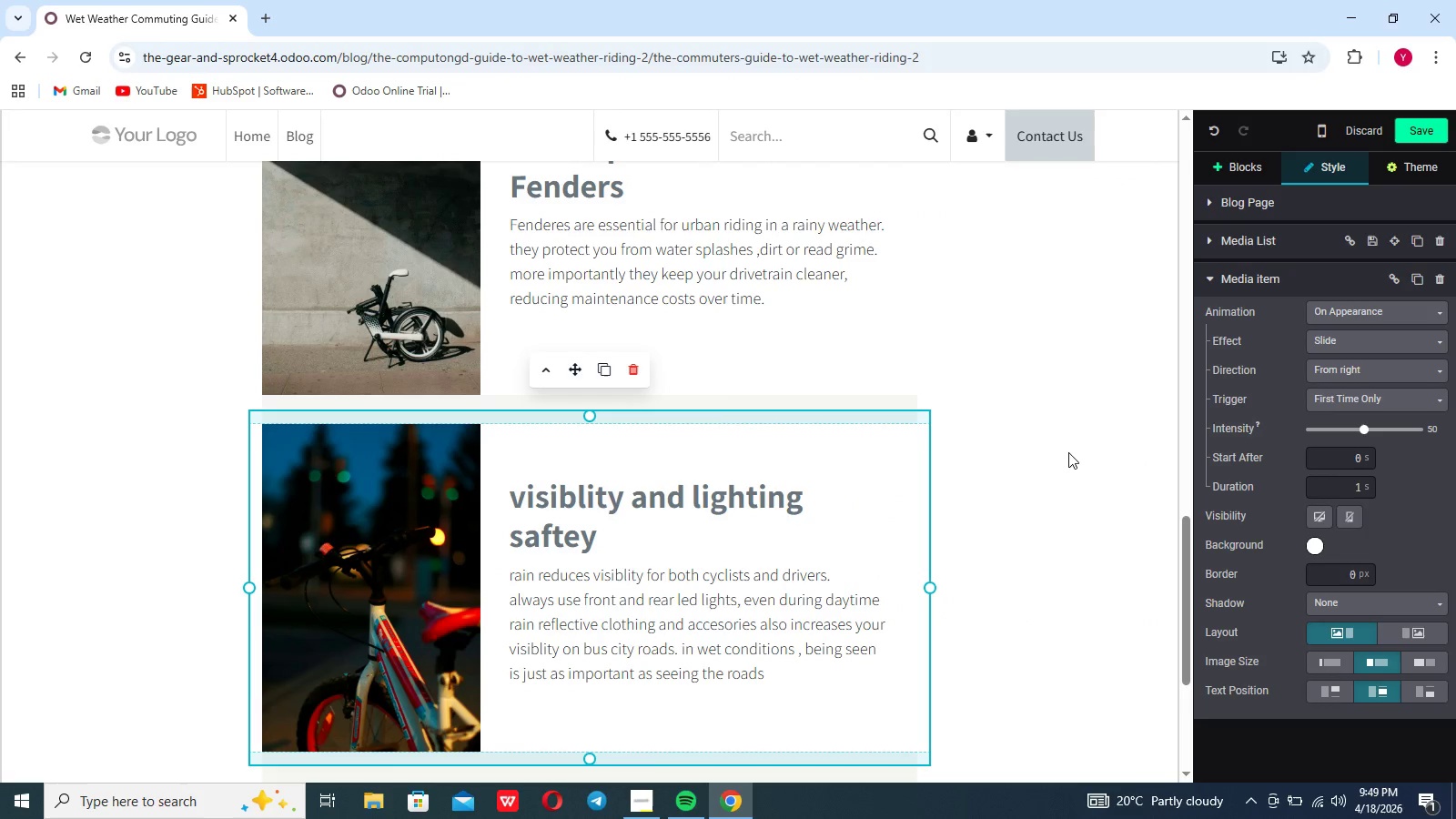 
left_click([1337, 311])
 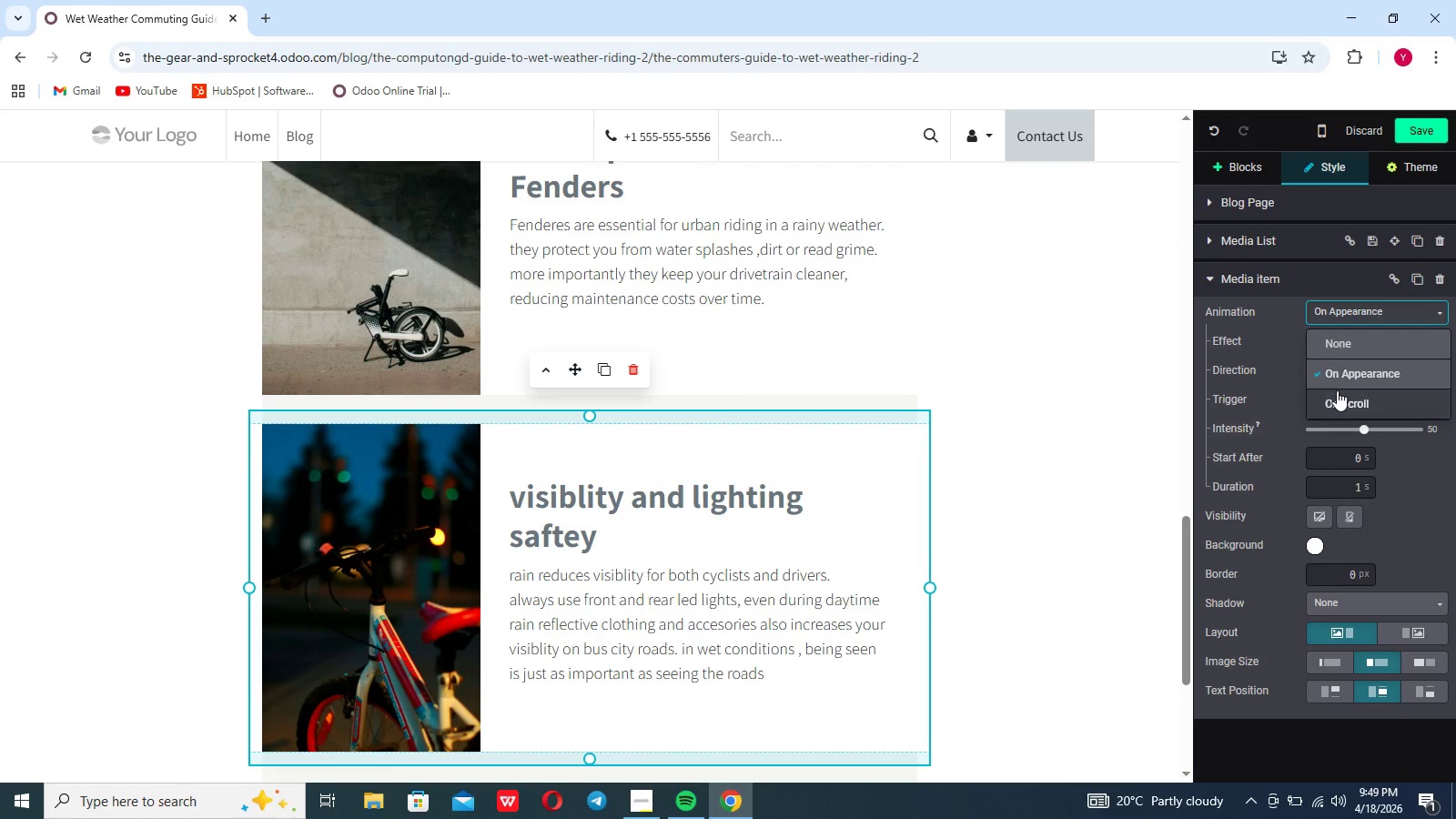 
left_click([1337, 394])
 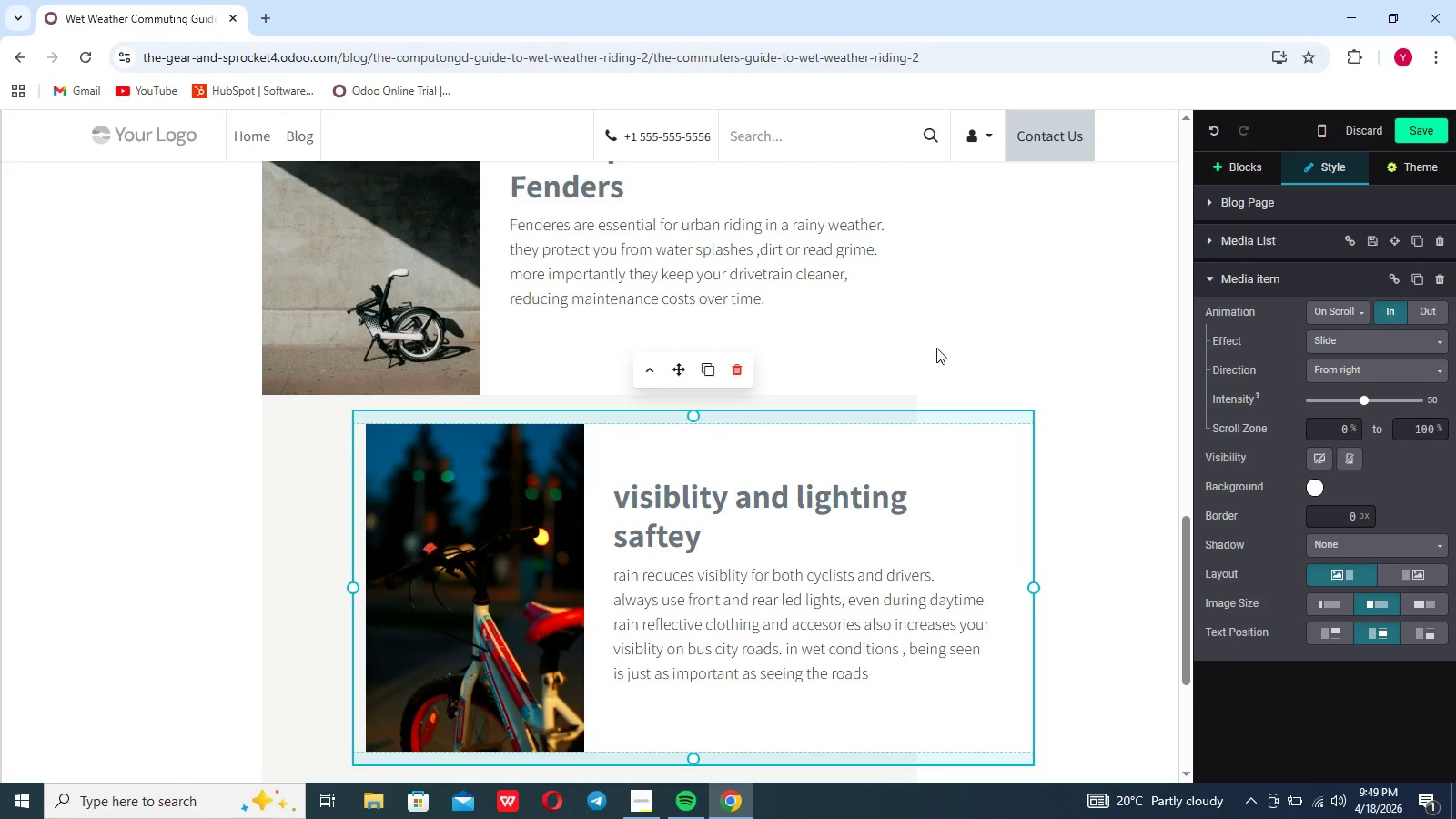 
left_click([930, 341])
 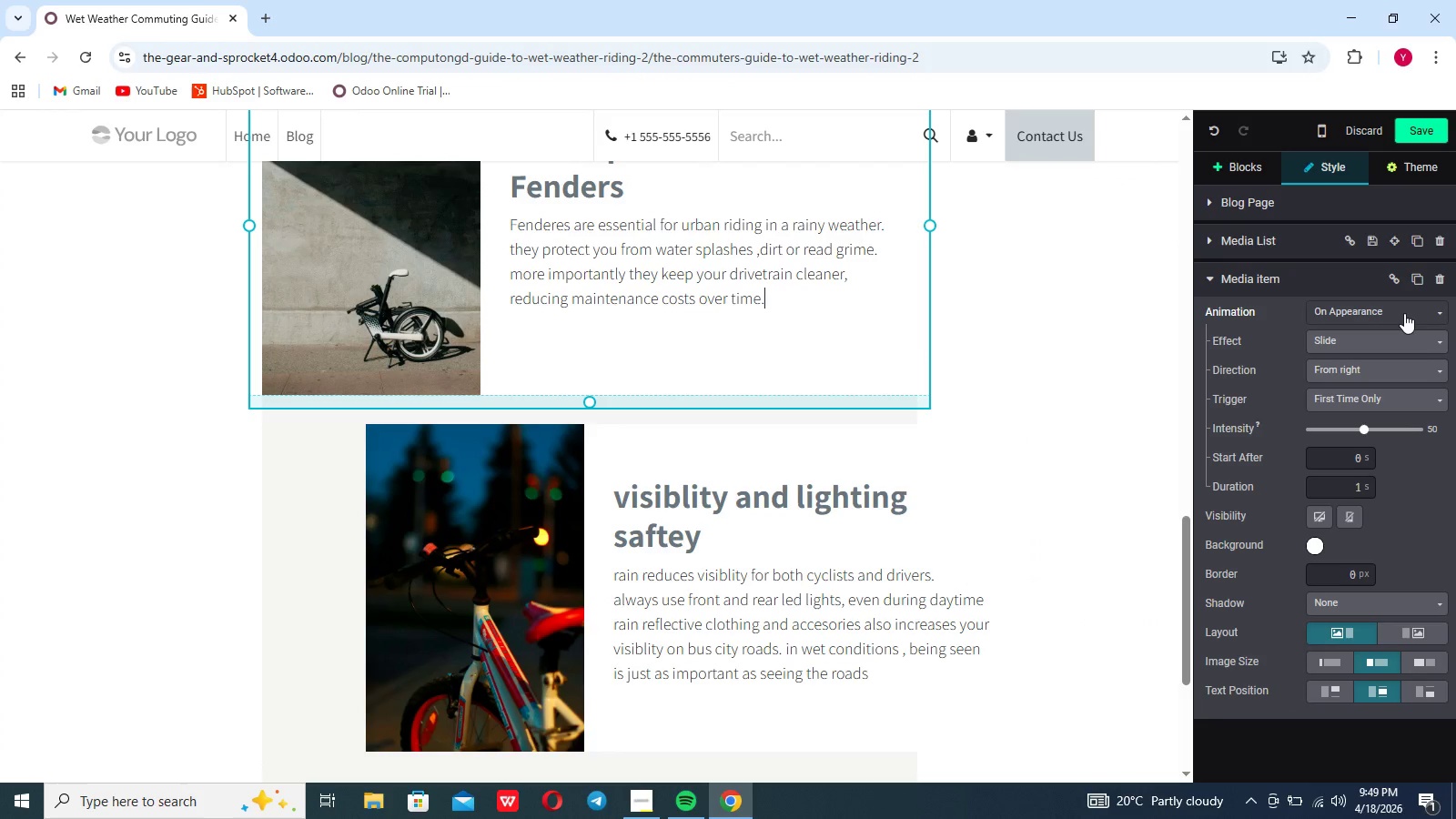 
left_click([1404, 313])
 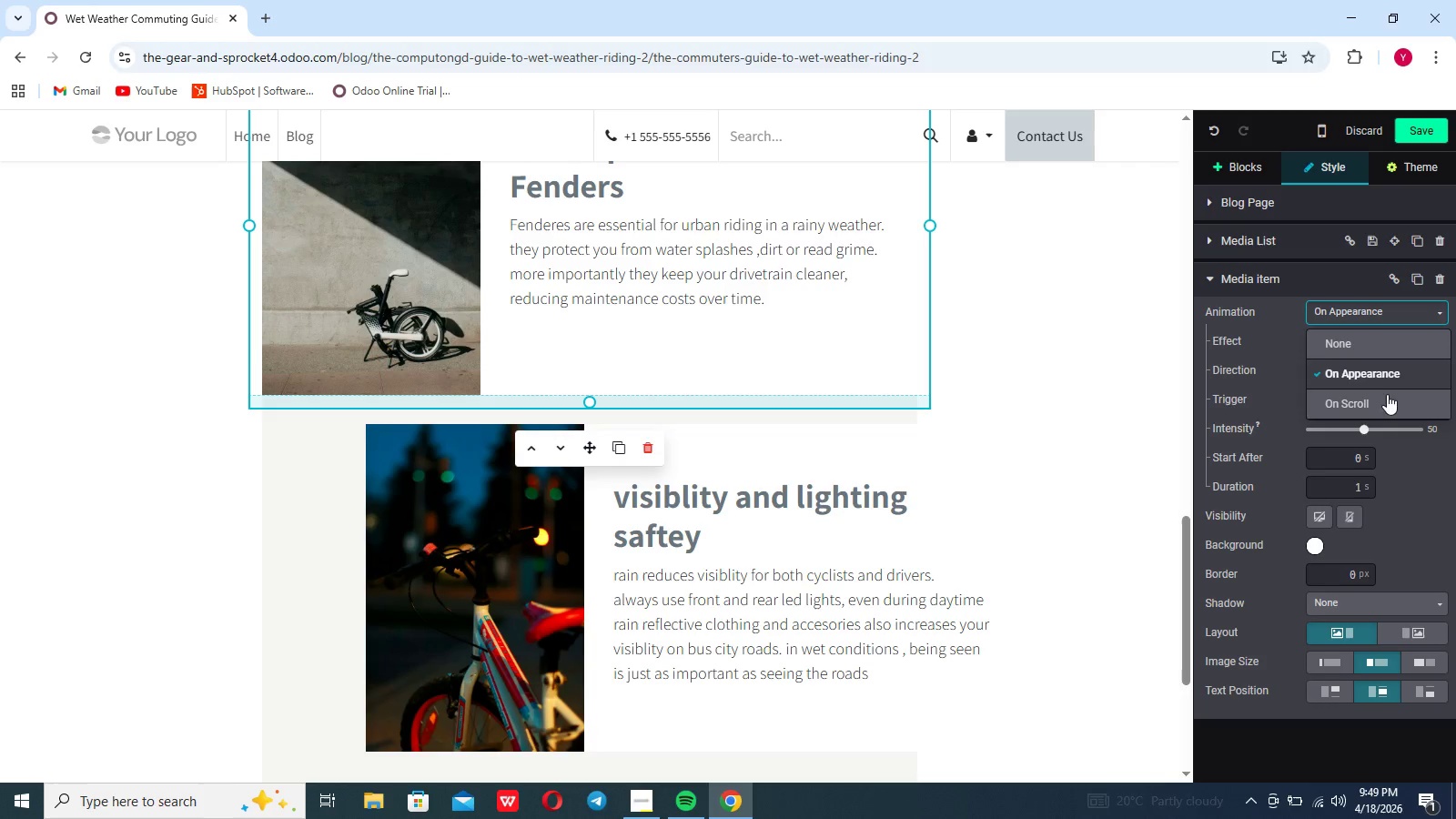 
left_click([1384, 403])
 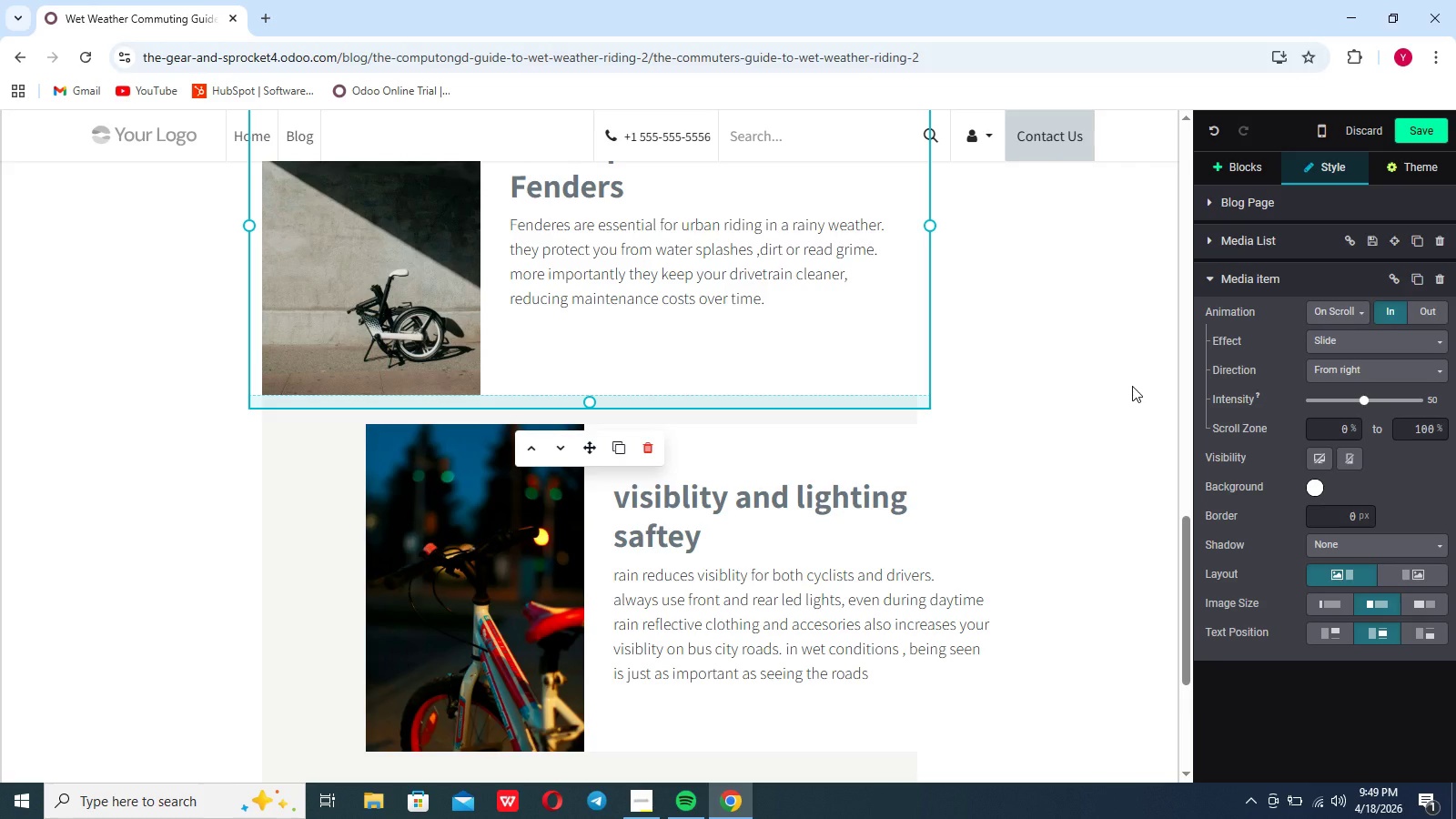 
left_click([1132, 386])
 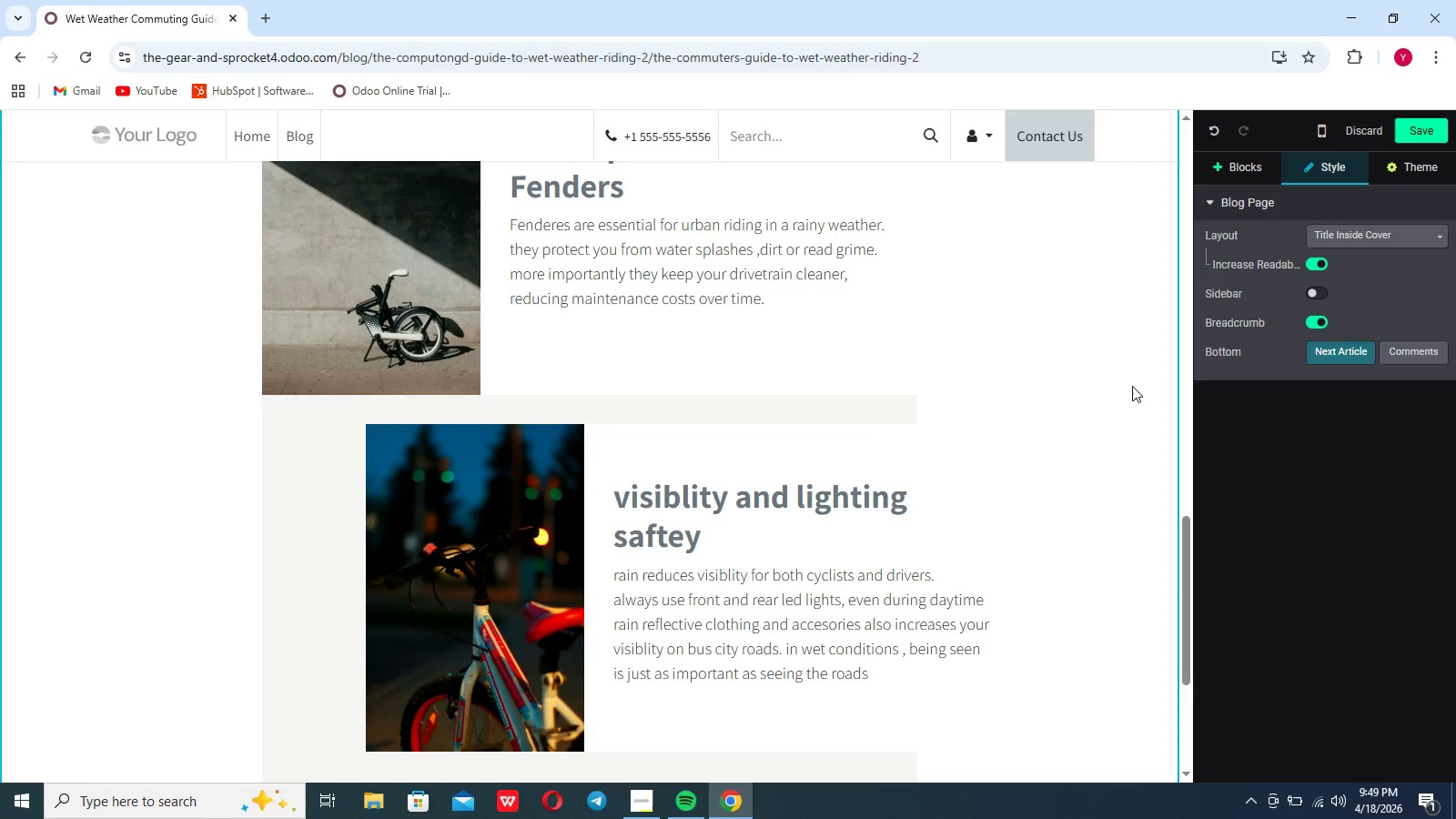 
scroll: coordinate [1132, 386], scroll_direction: up, amount: 89.0
 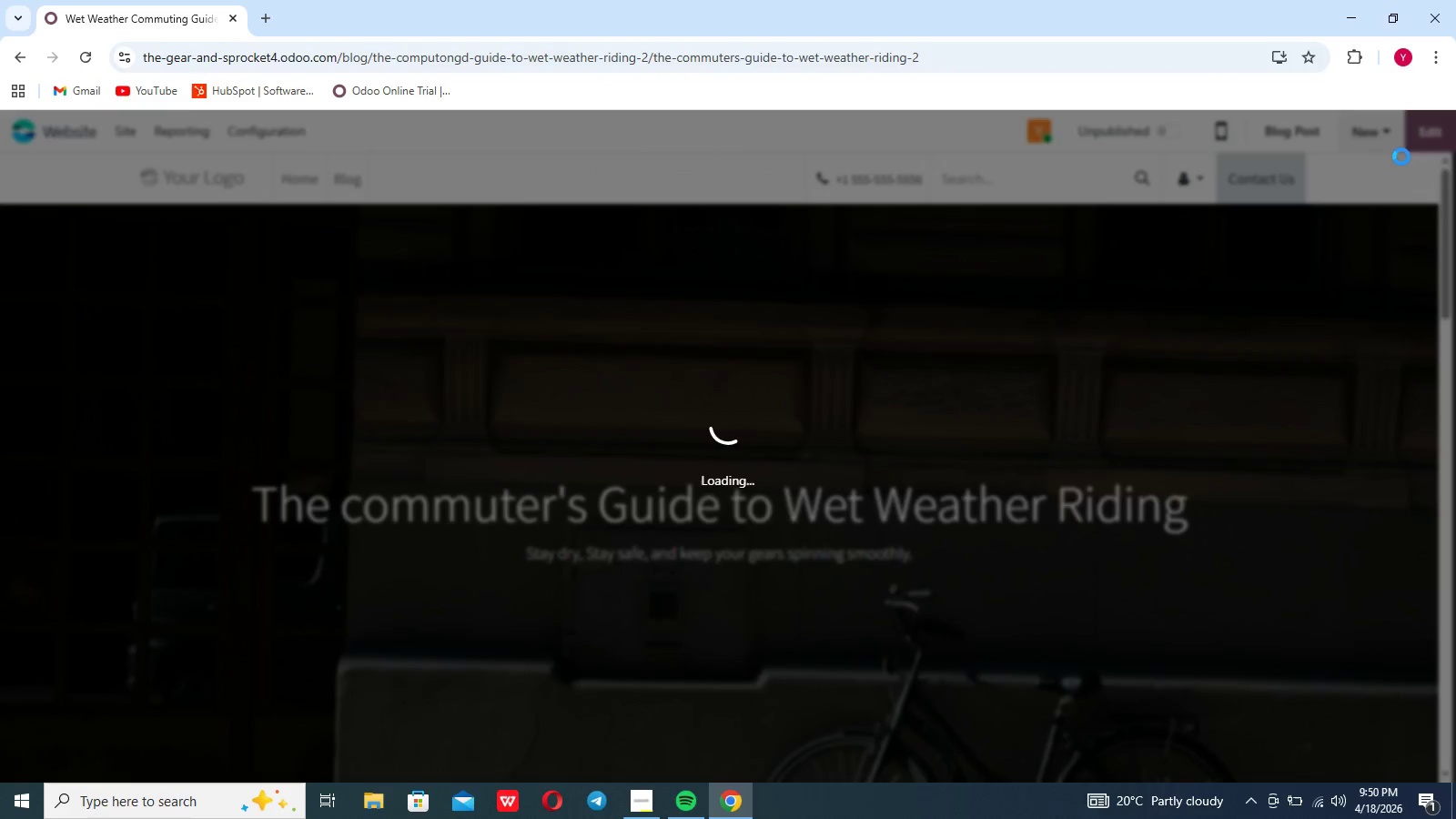 
scroll: coordinate [1084, 517], scroll_direction: down, amount: 43.0
 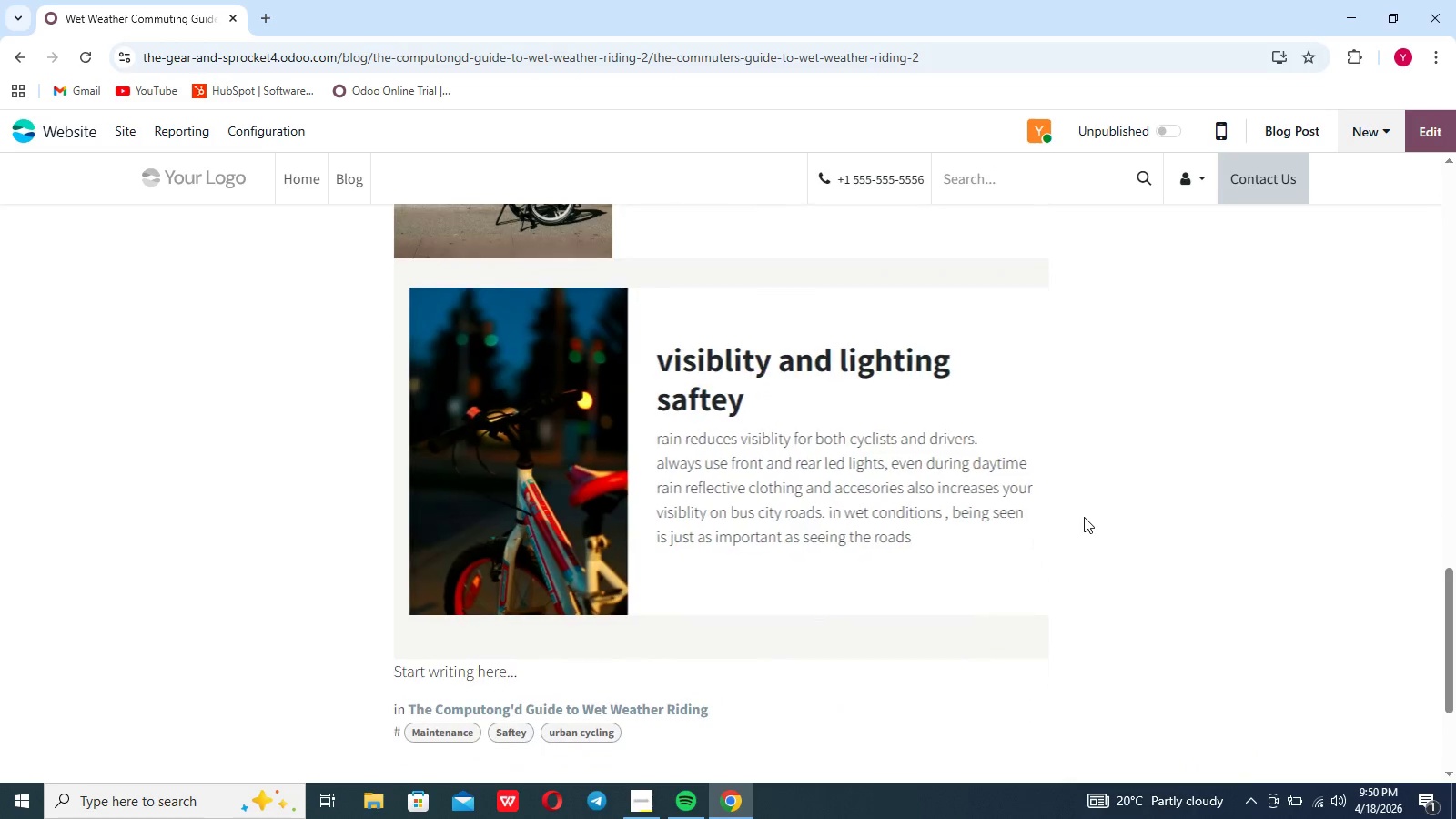 
scroll: coordinate [1084, 517], scroll_direction: up, amount: 2.0
 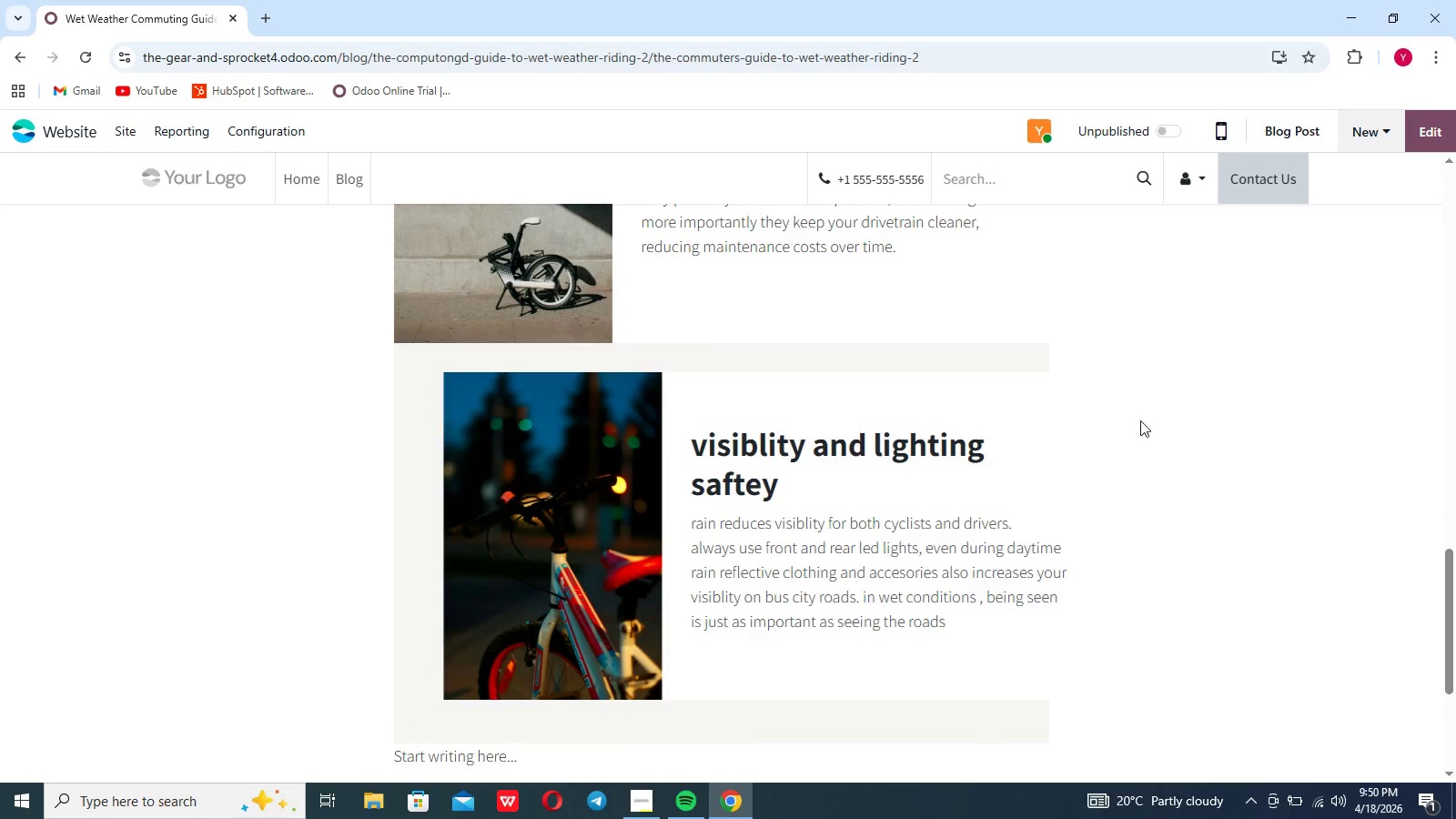 
left_click([1059, 500])
 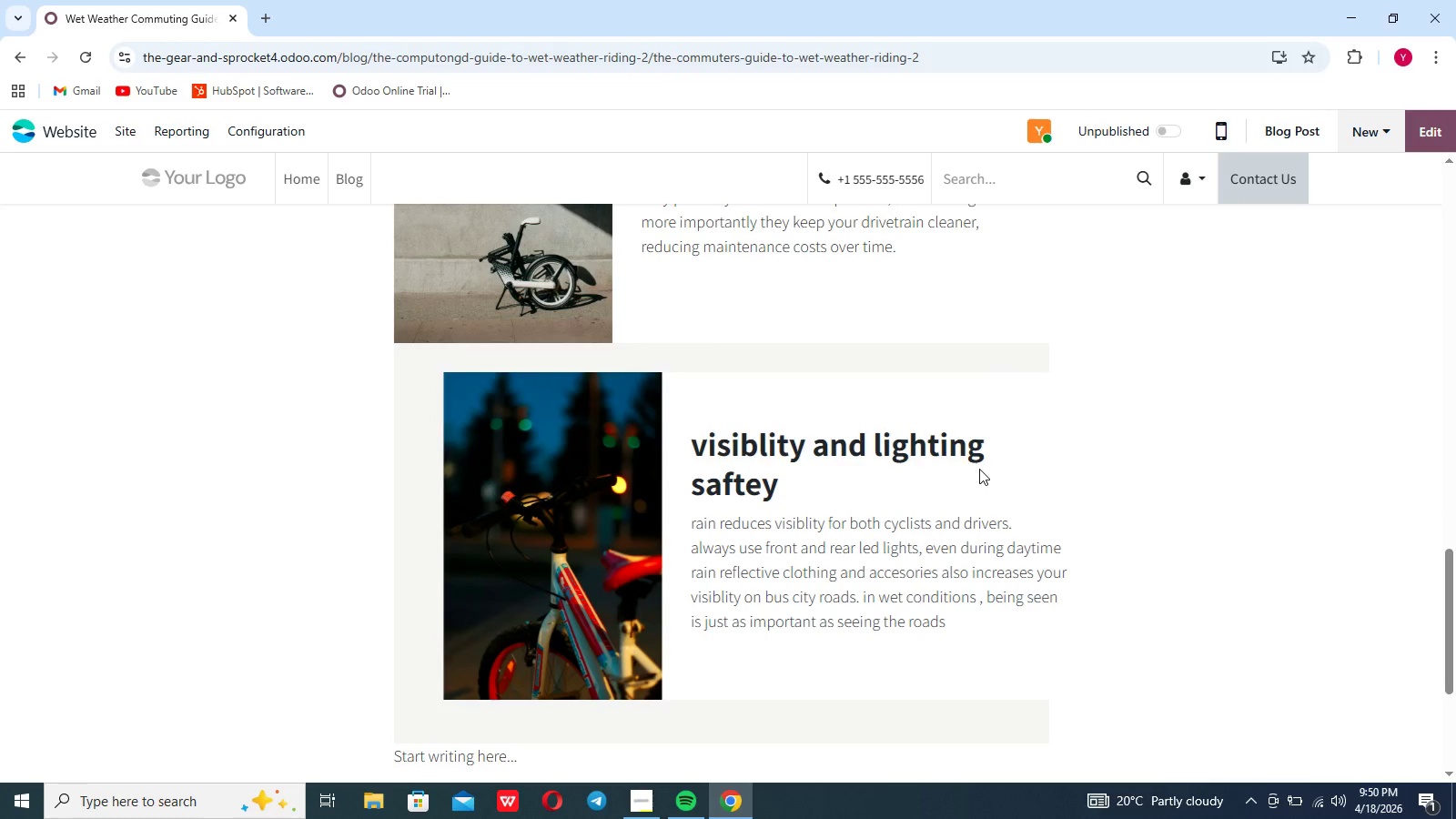 
left_click([978, 469])
 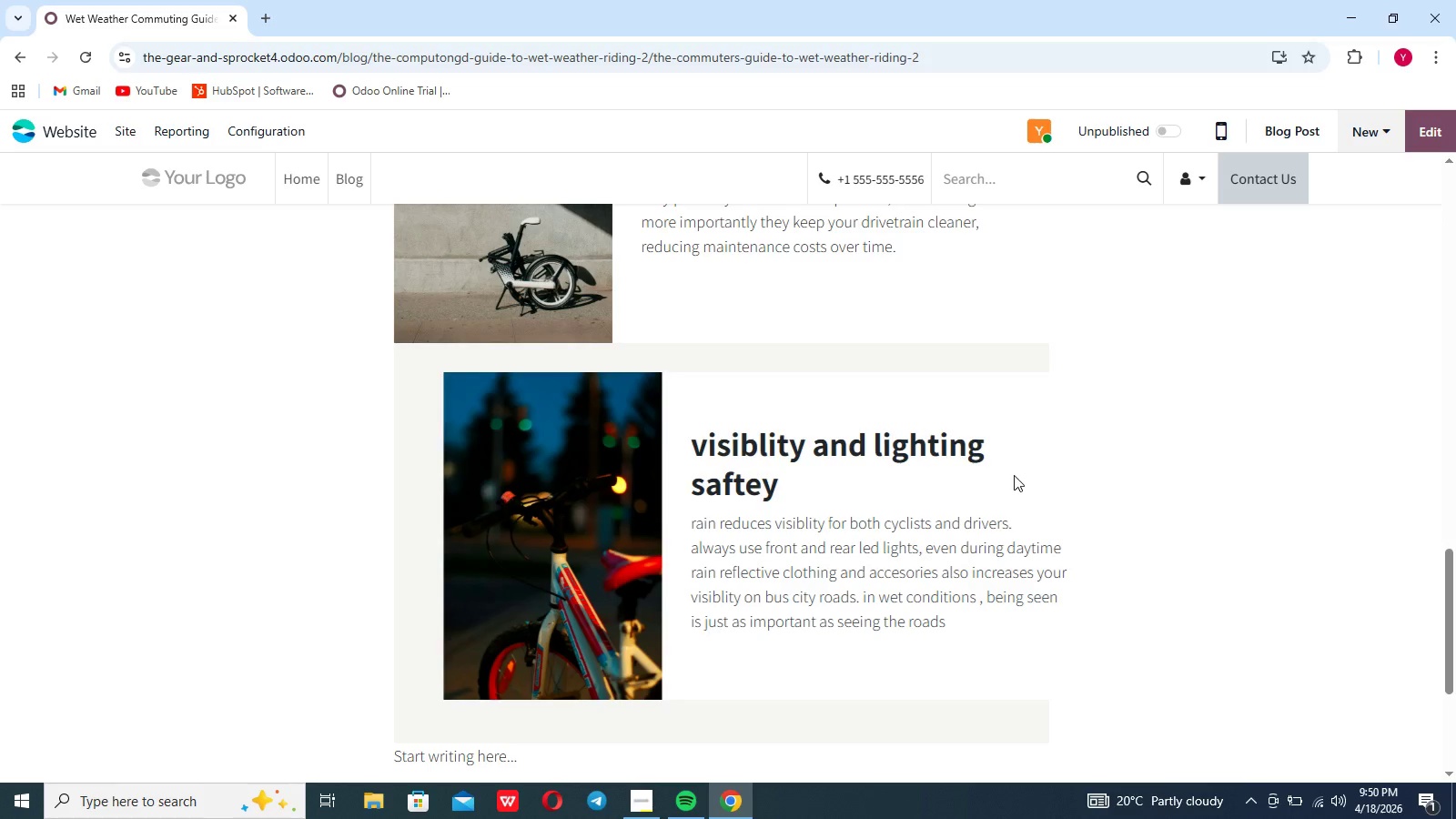 
left_click([1014, 475])
 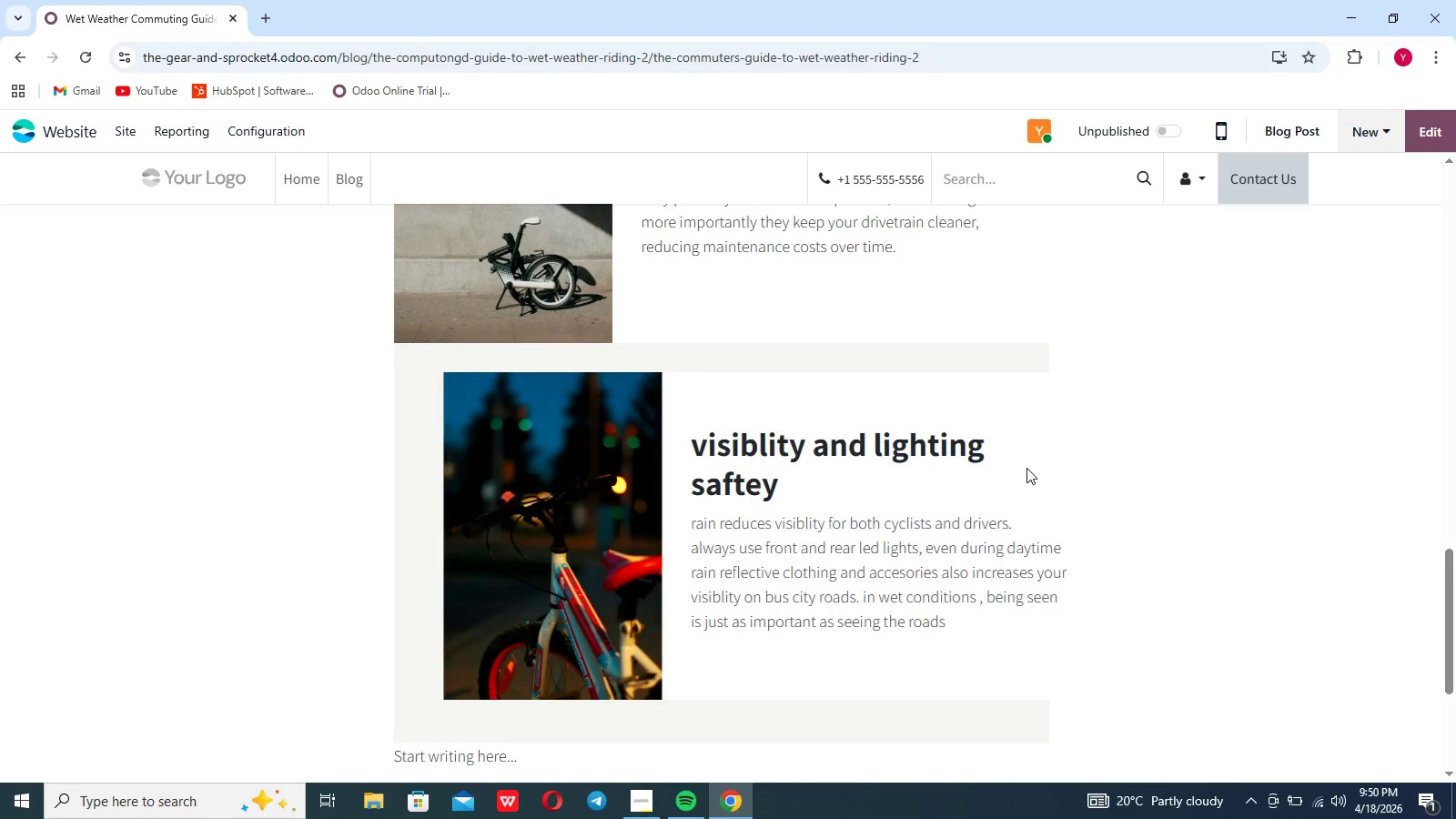 
scroll: coordinate [1026, 468], scroll_direction: up, amount: 13.0
 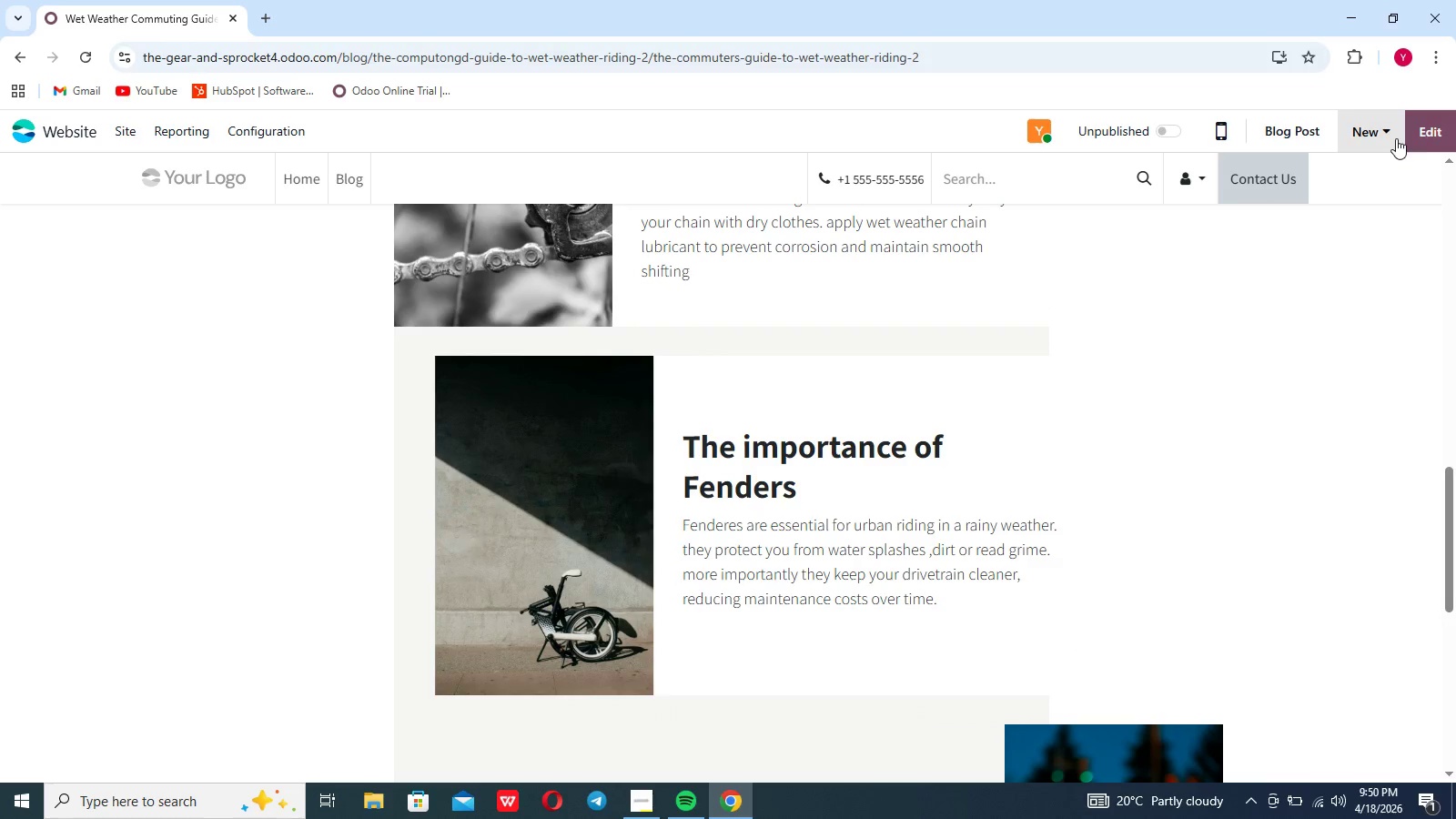 
left_click([1432, 129])
 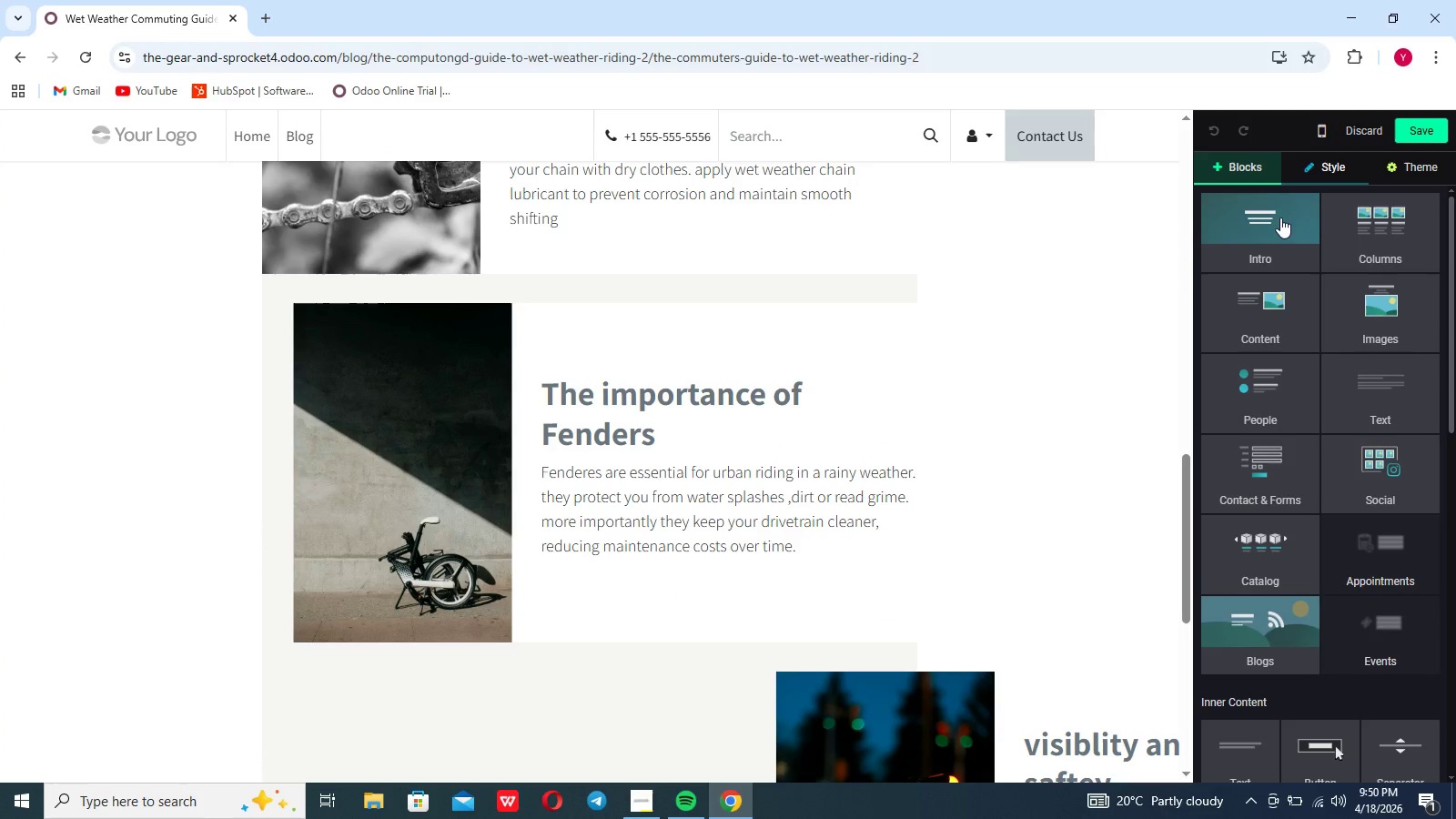 
left_click([885, 443])
 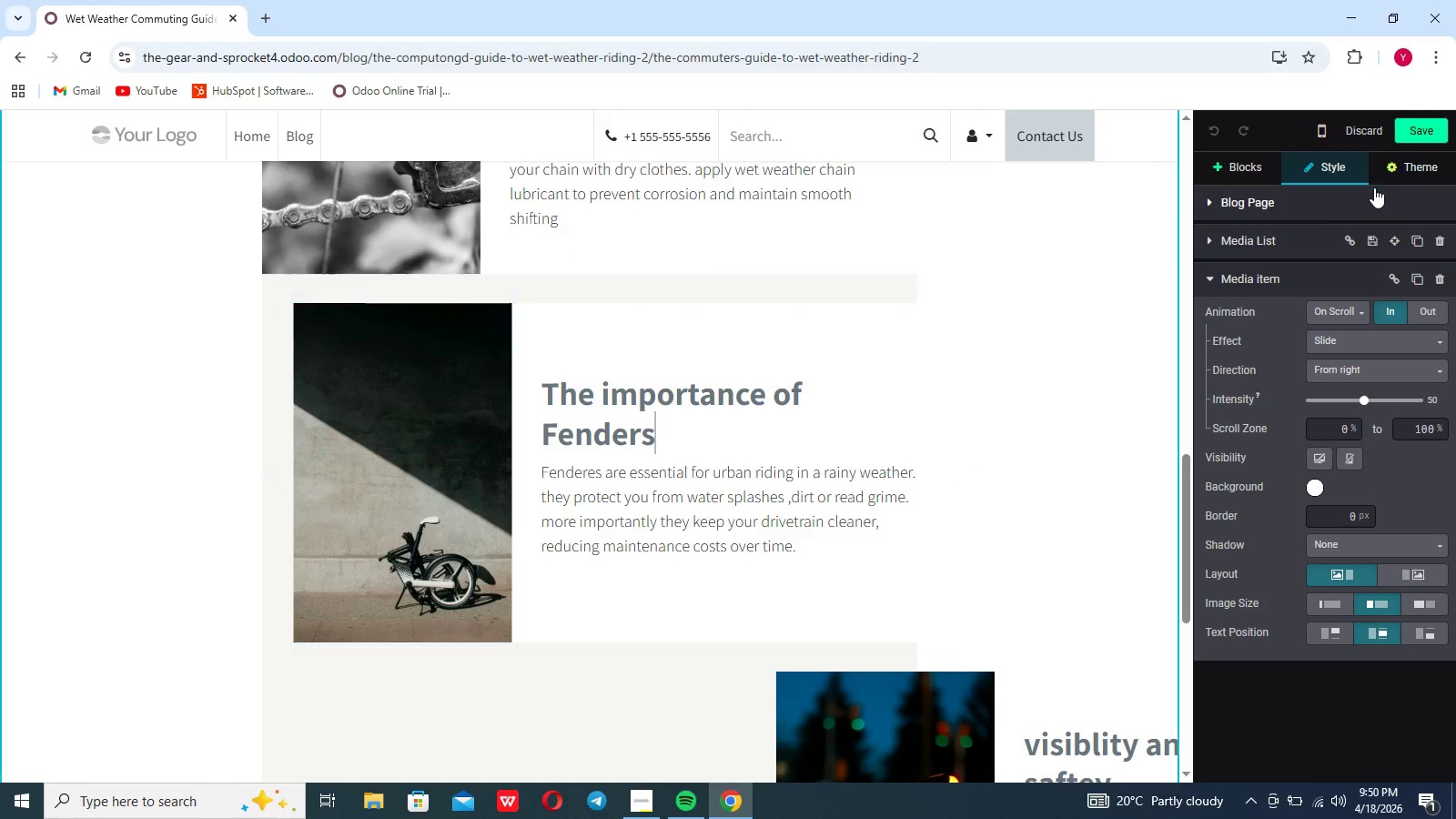 
wait(7.64)
 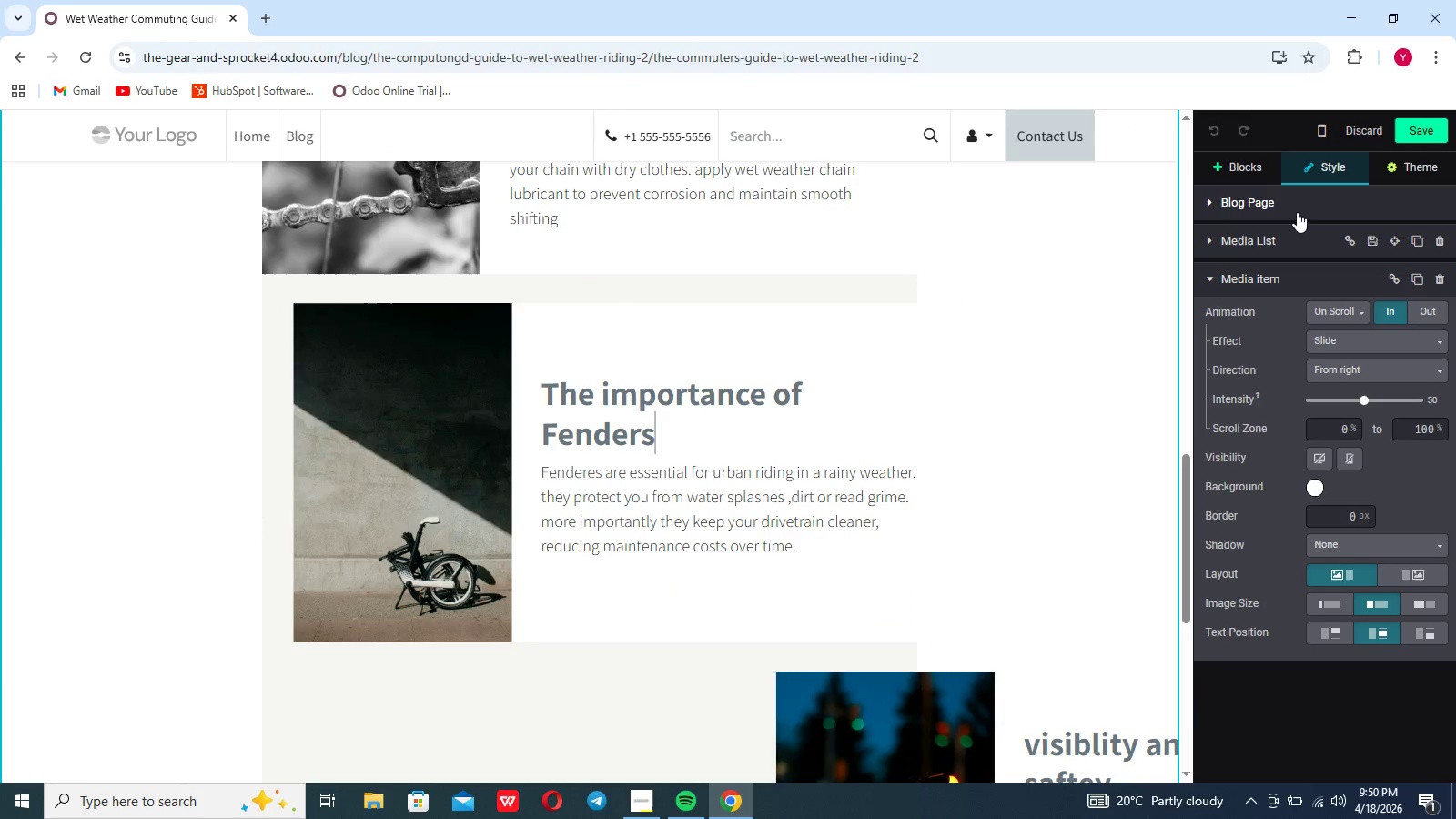 
left_click([643, 802])